 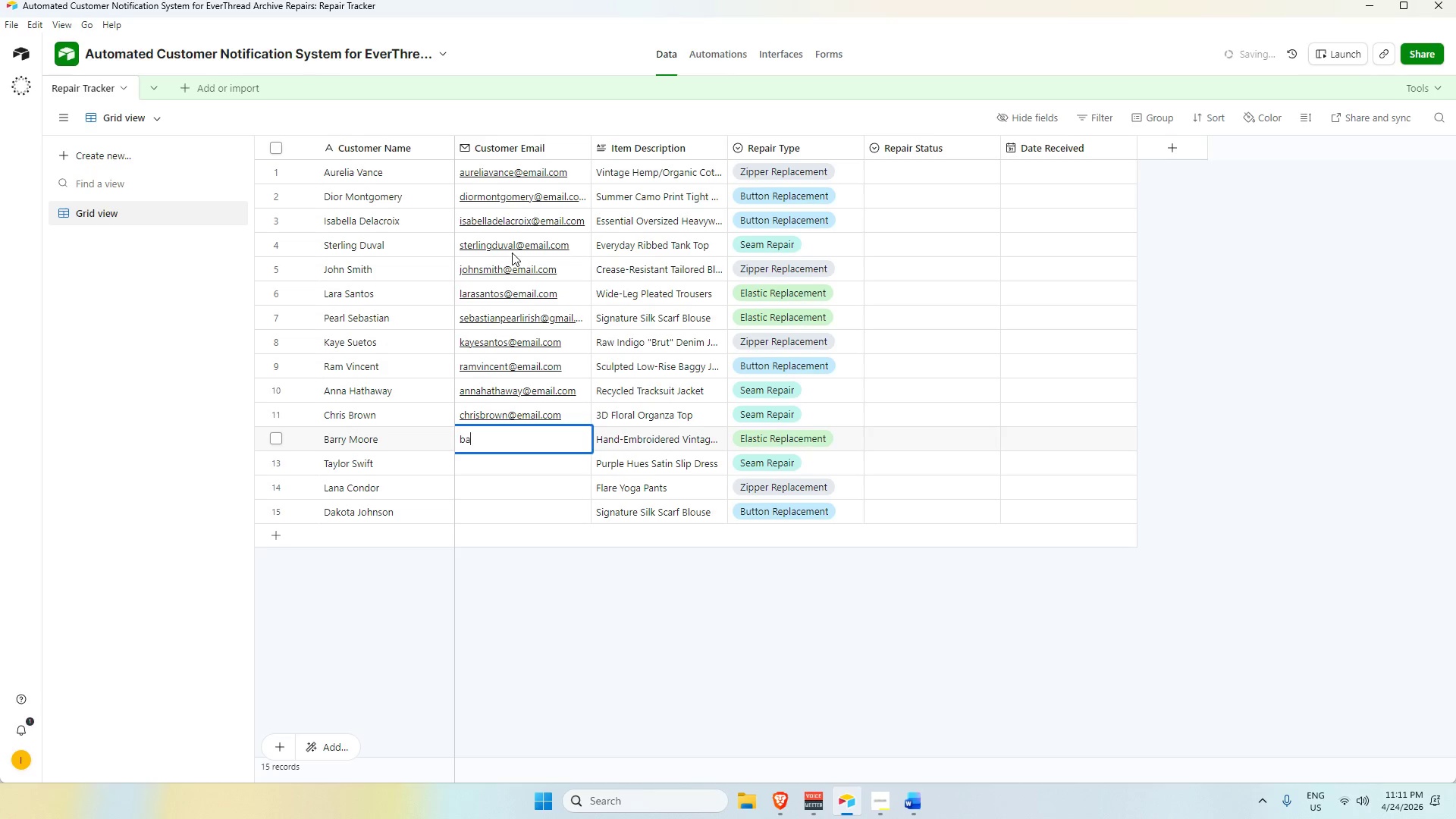 
hold_key(key=ShiftLeft, duration=0.41)
 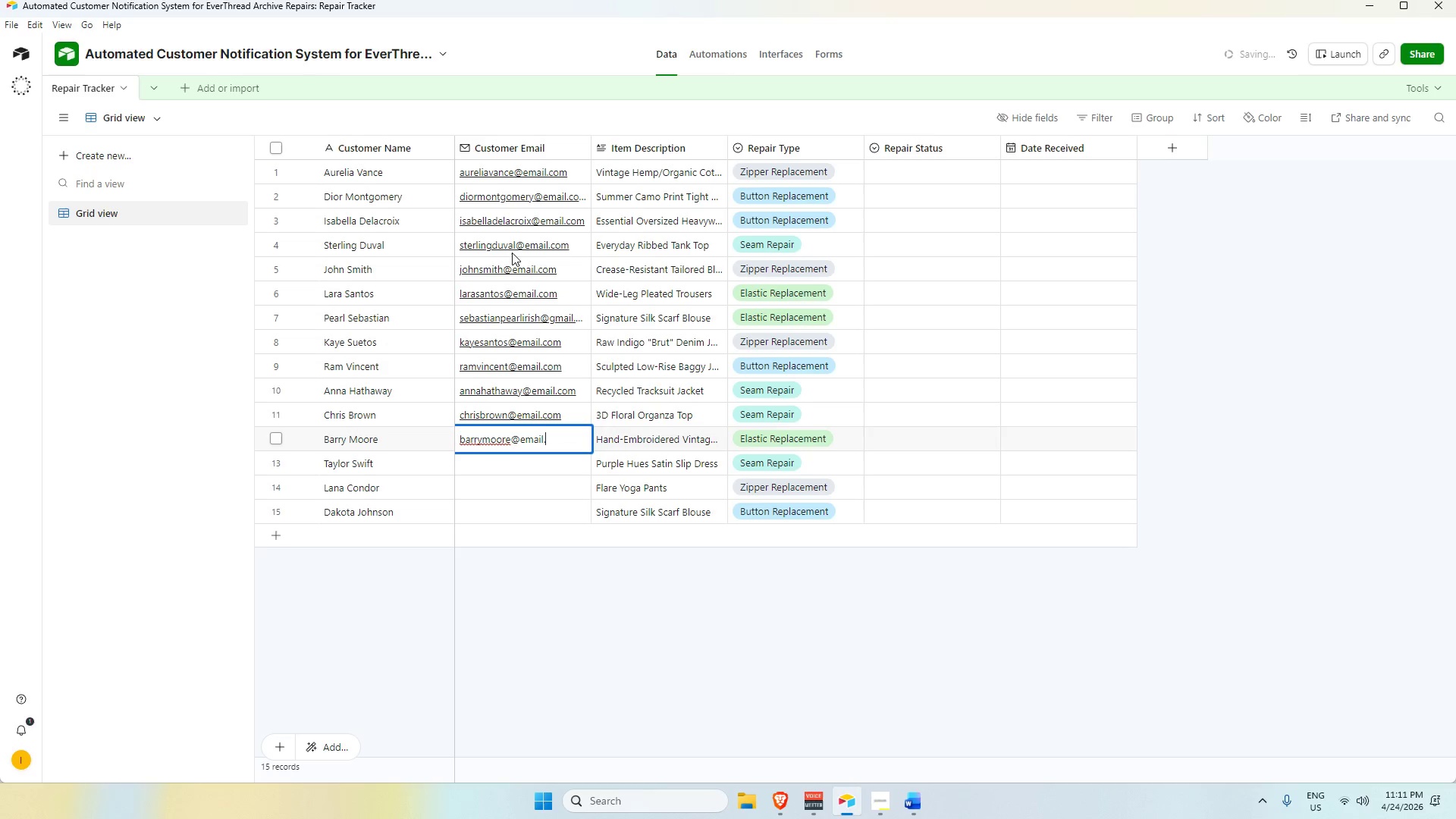 
key(Enter)
 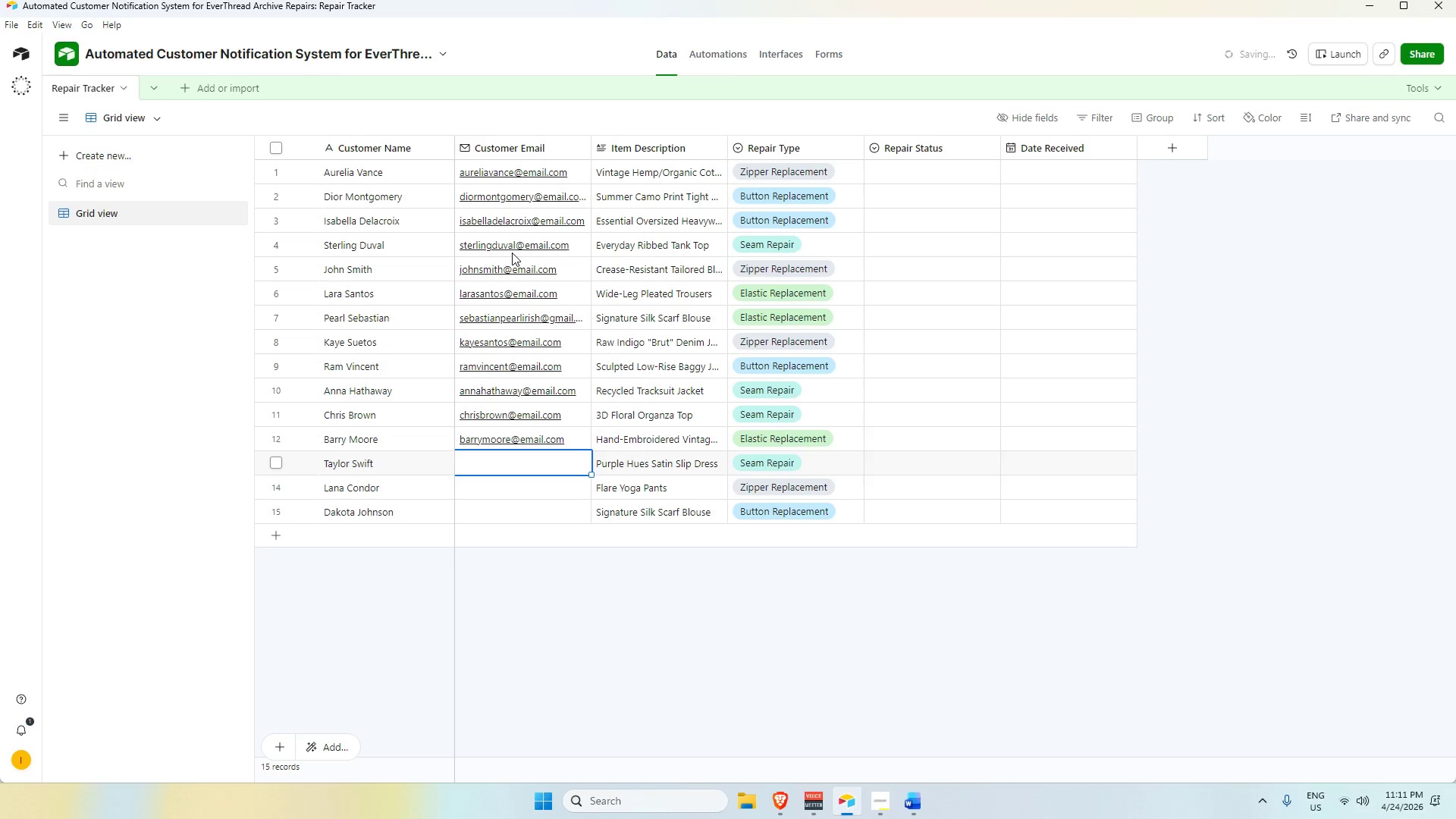 
type(taylorswift@email.com)
 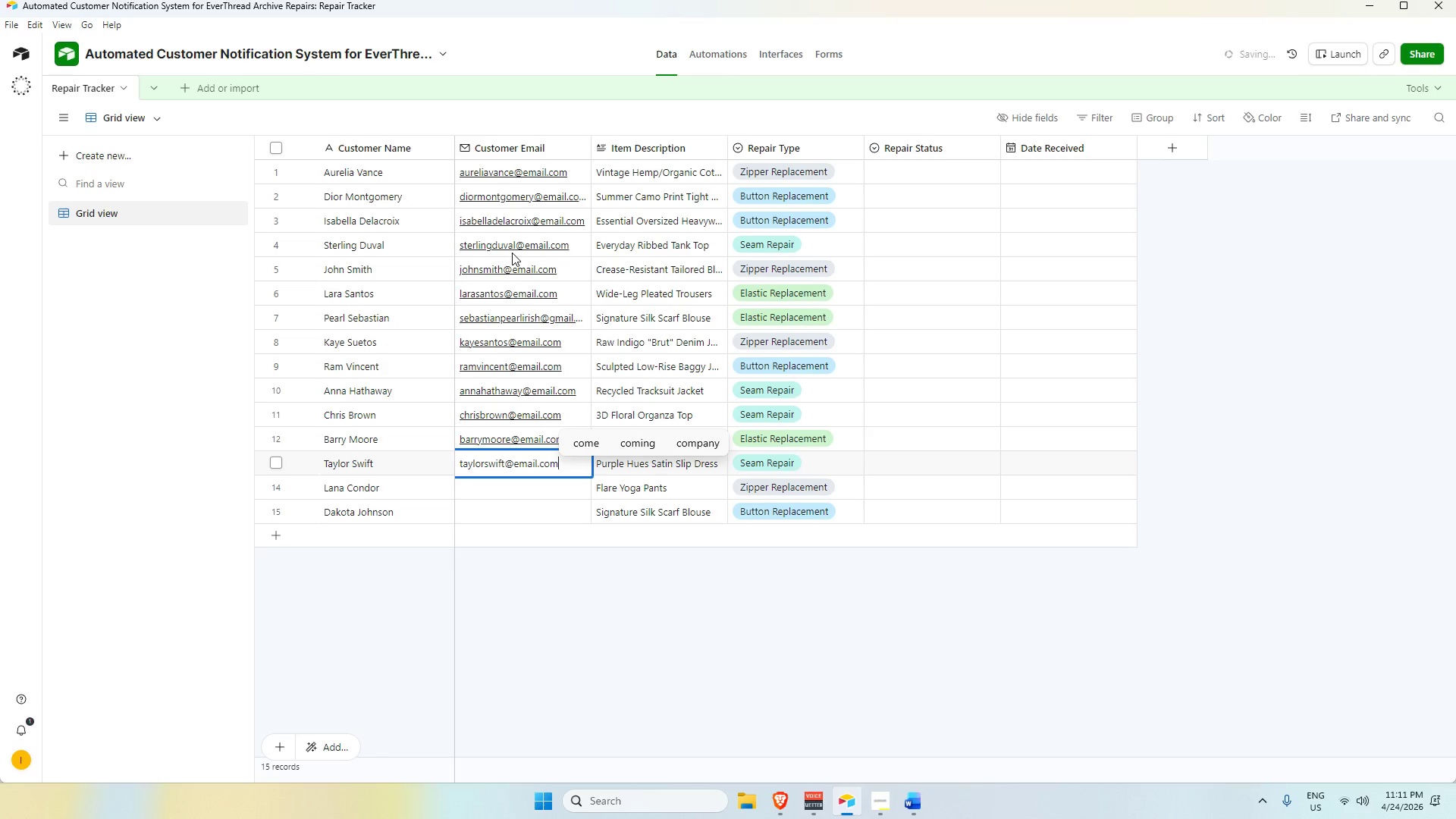 
key(Enter)
 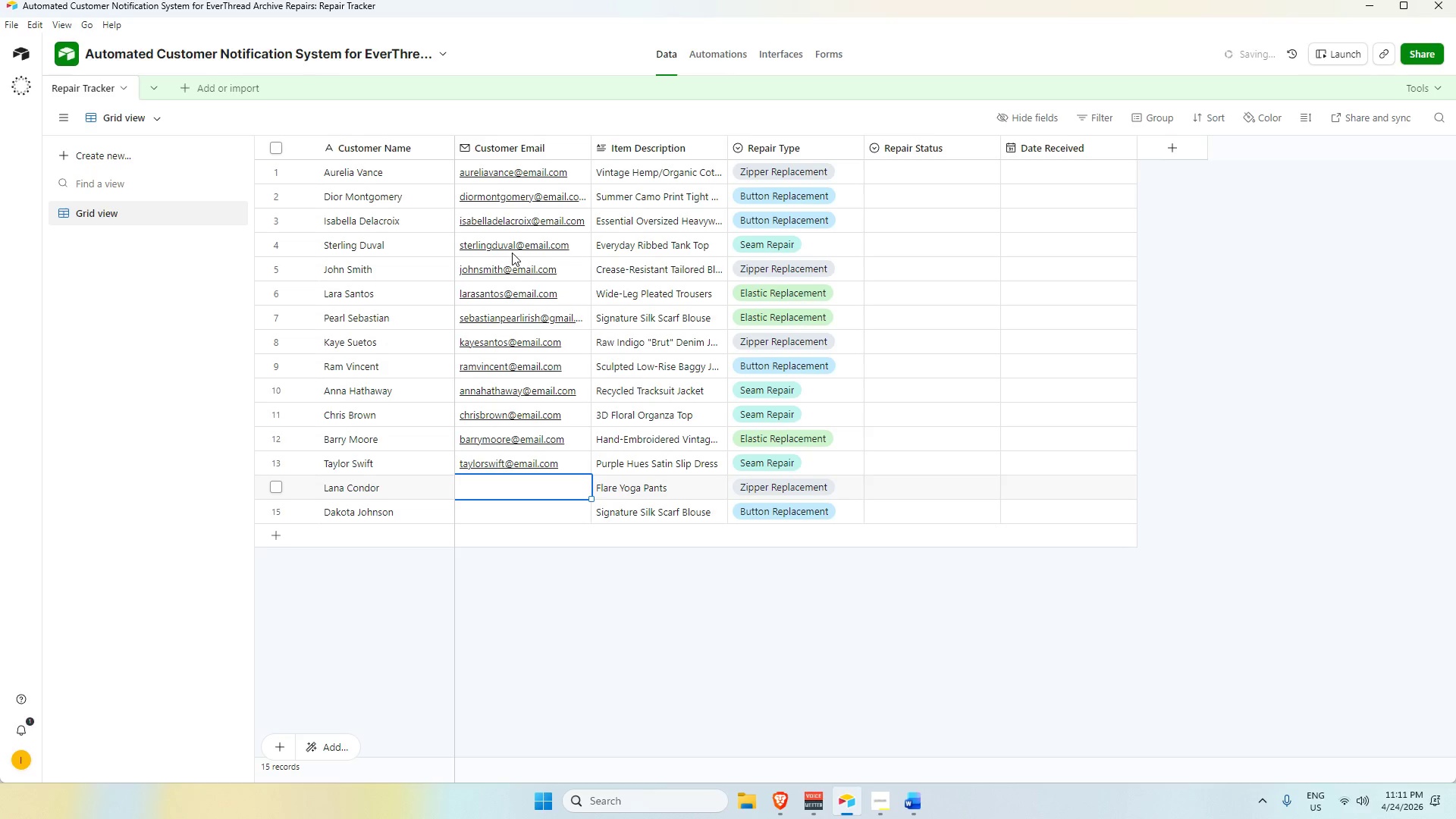 
type(lanacondor@email.com)
 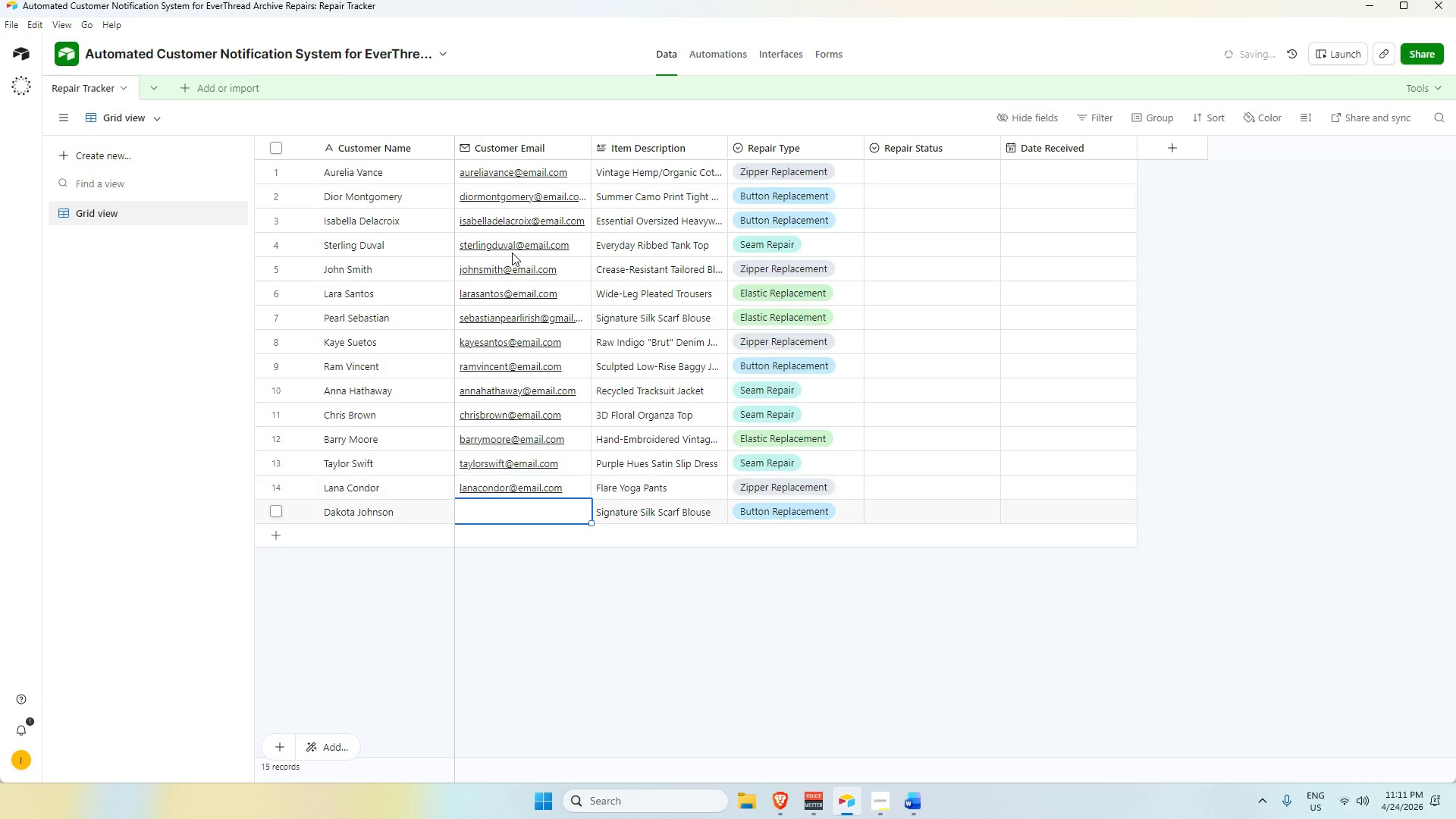 
 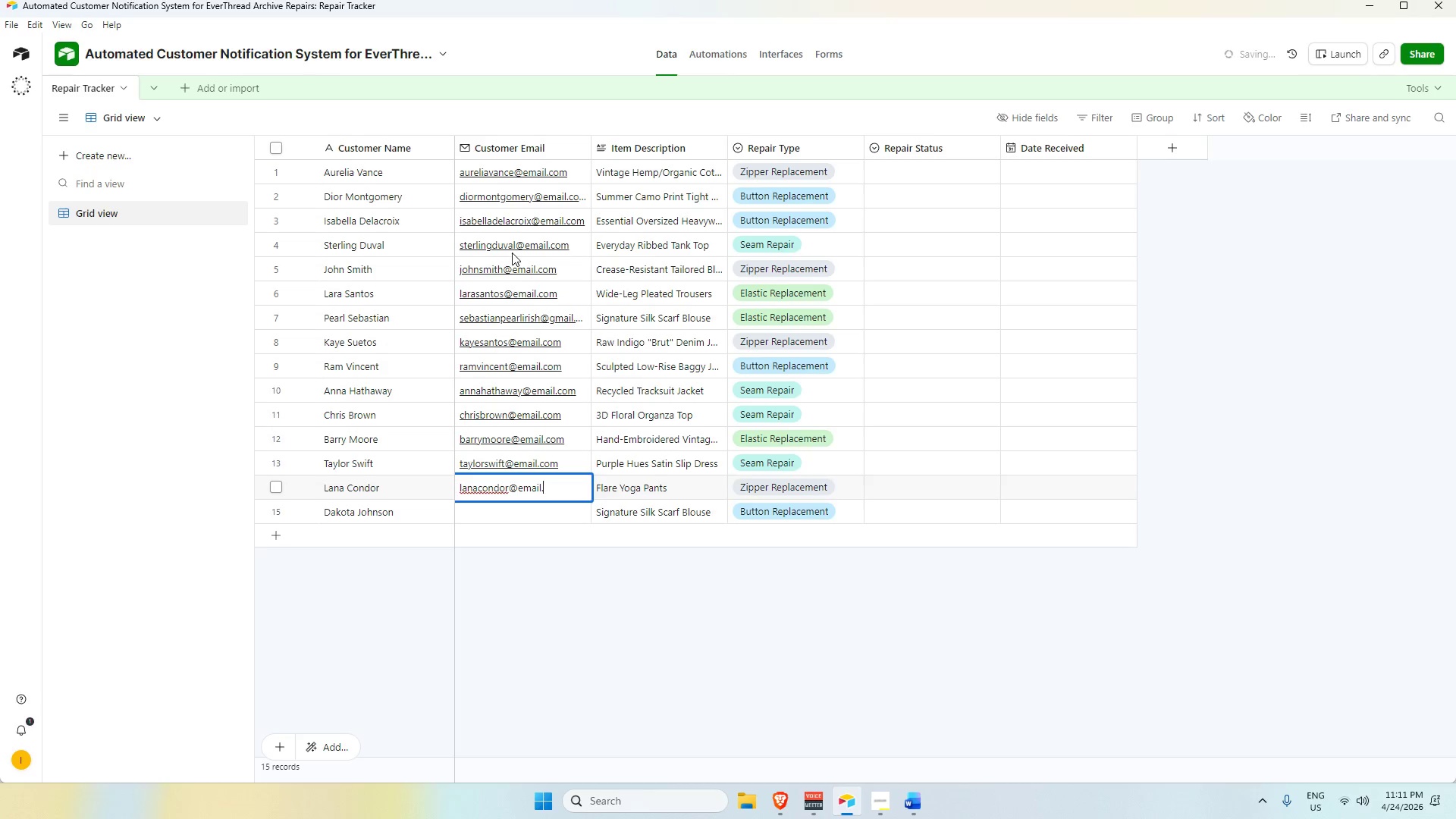 
key(Enter)
 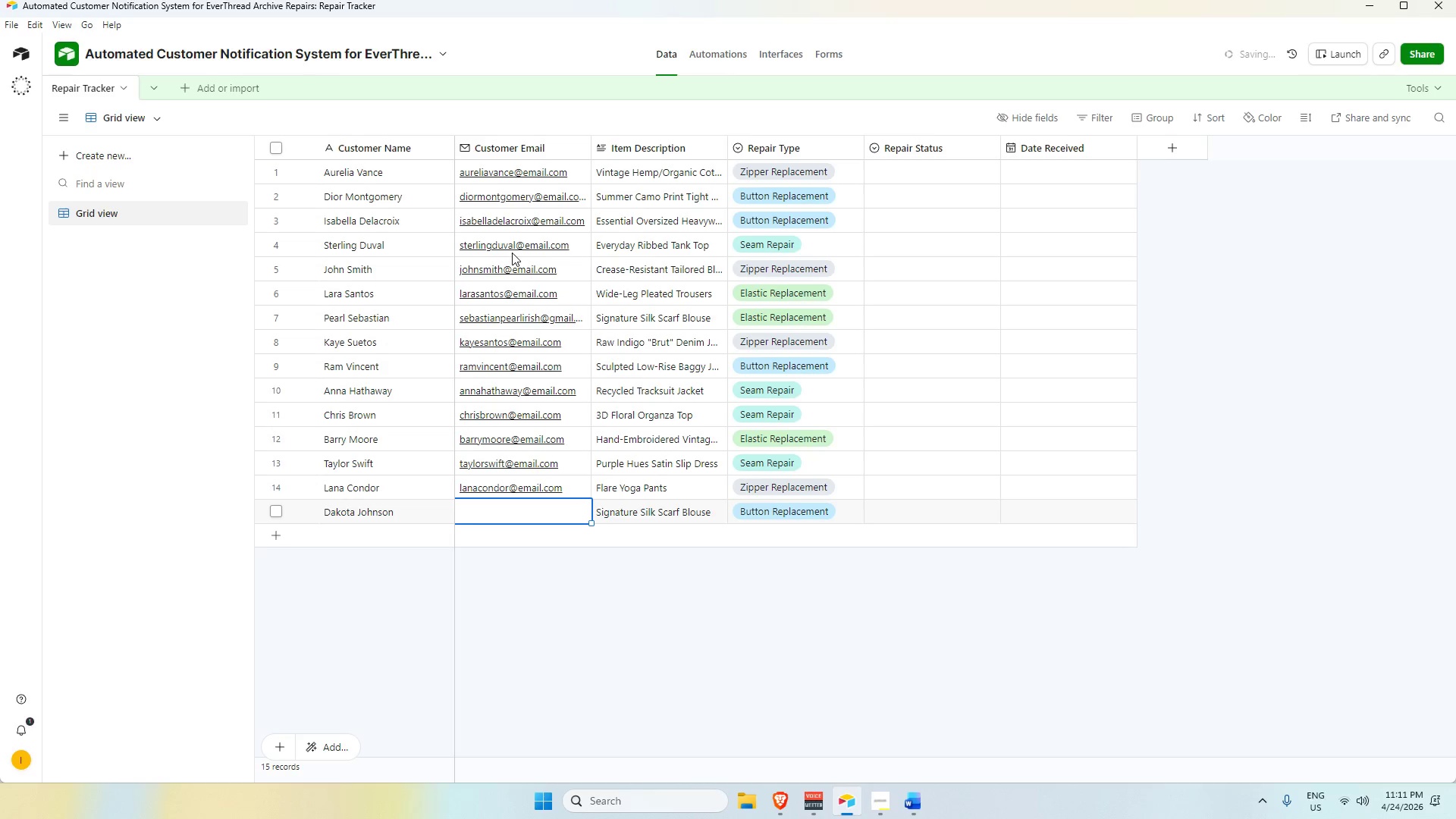 
type(dakotajohnson@email.com)
 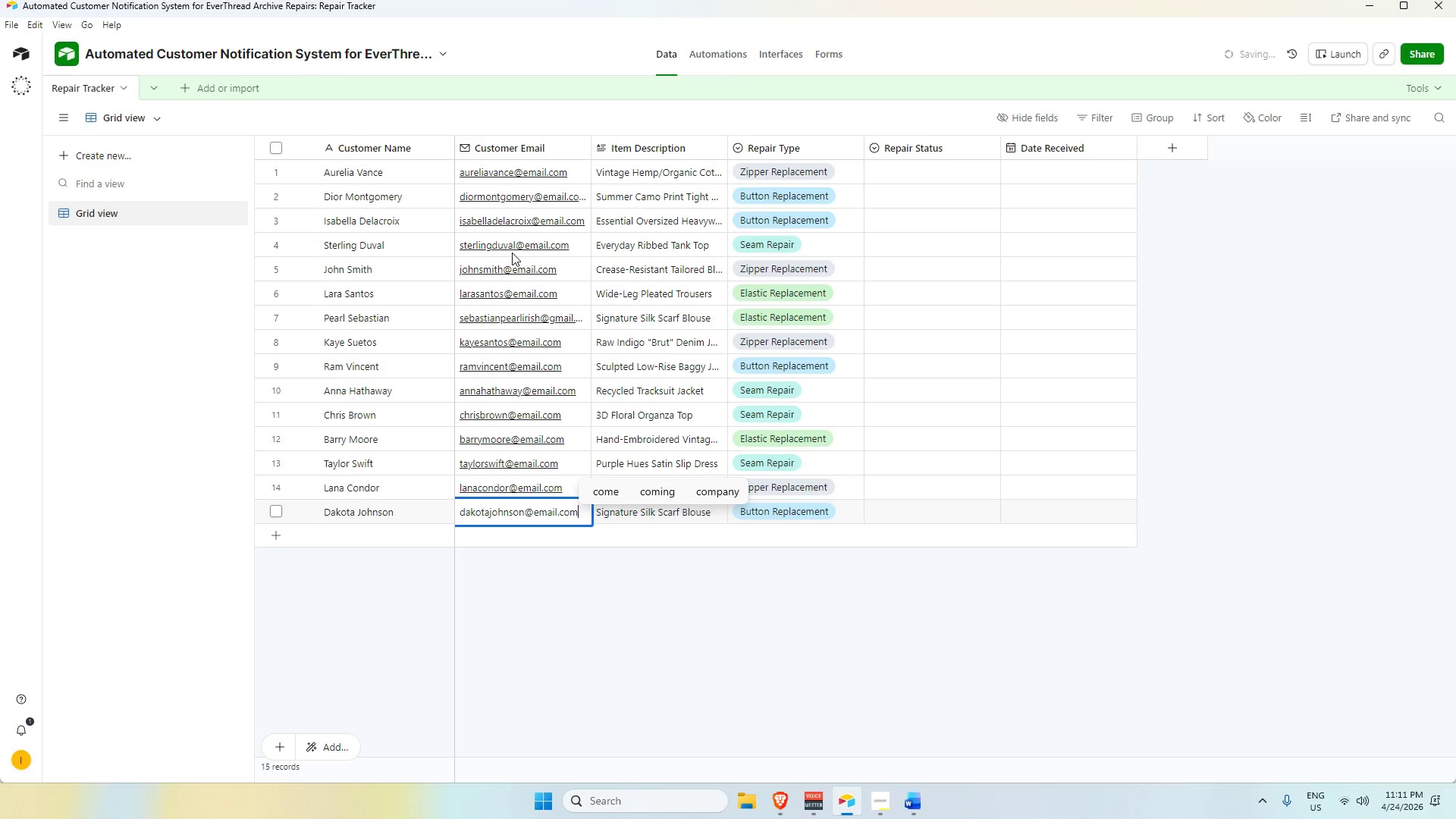 
left_click([843, 611])
 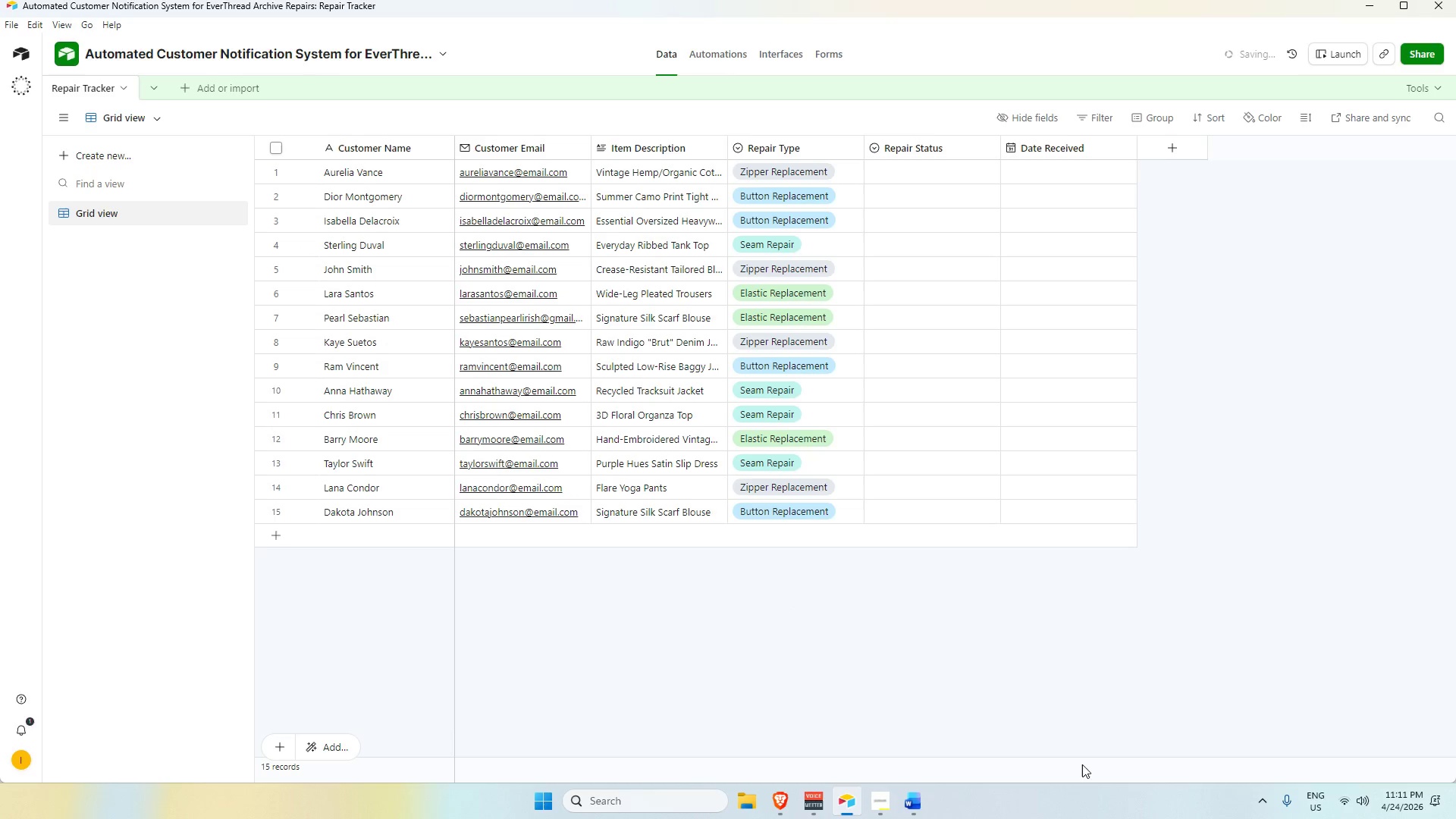 
wait(5.89)
 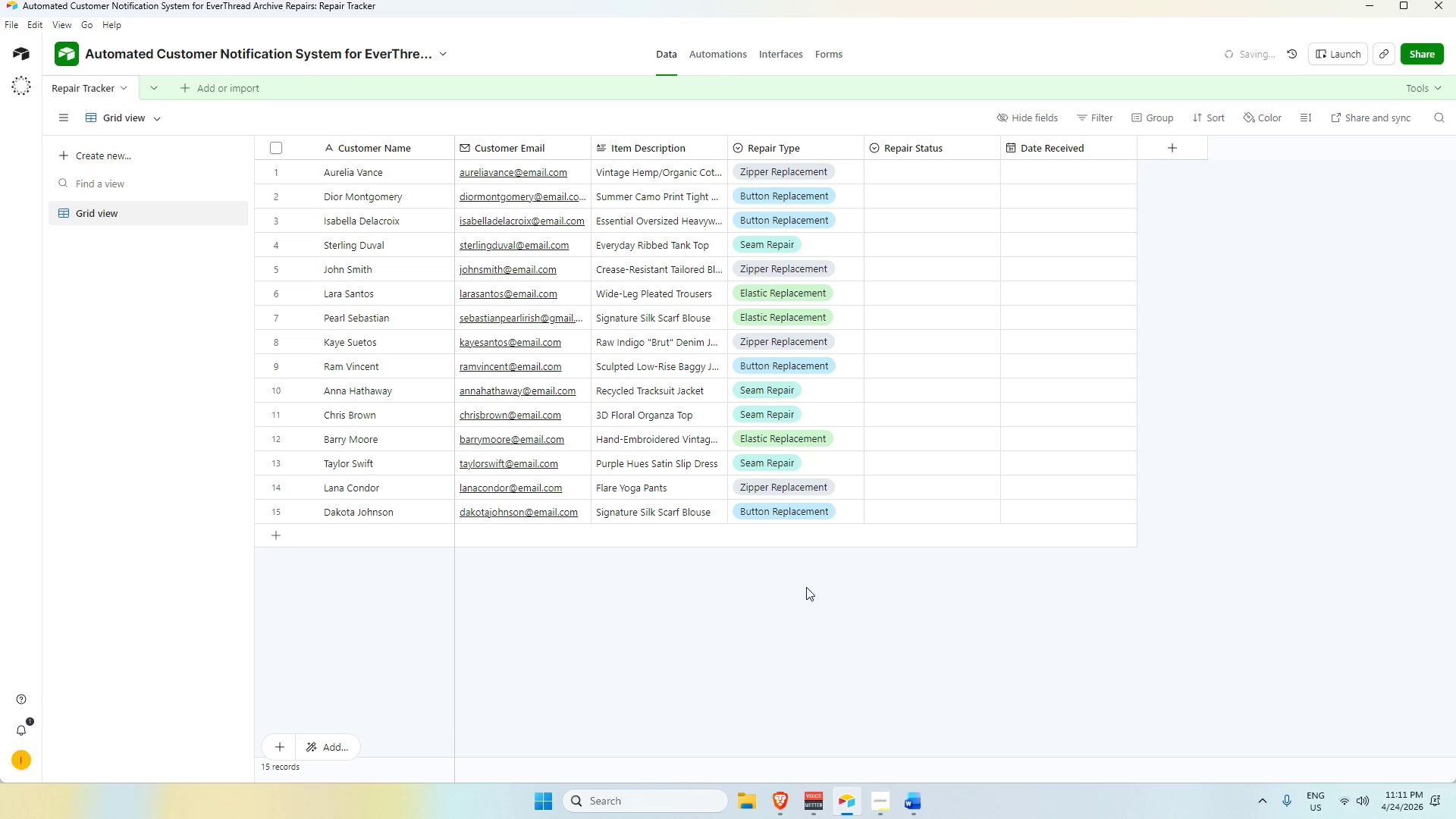 
left_click([911, 164])
 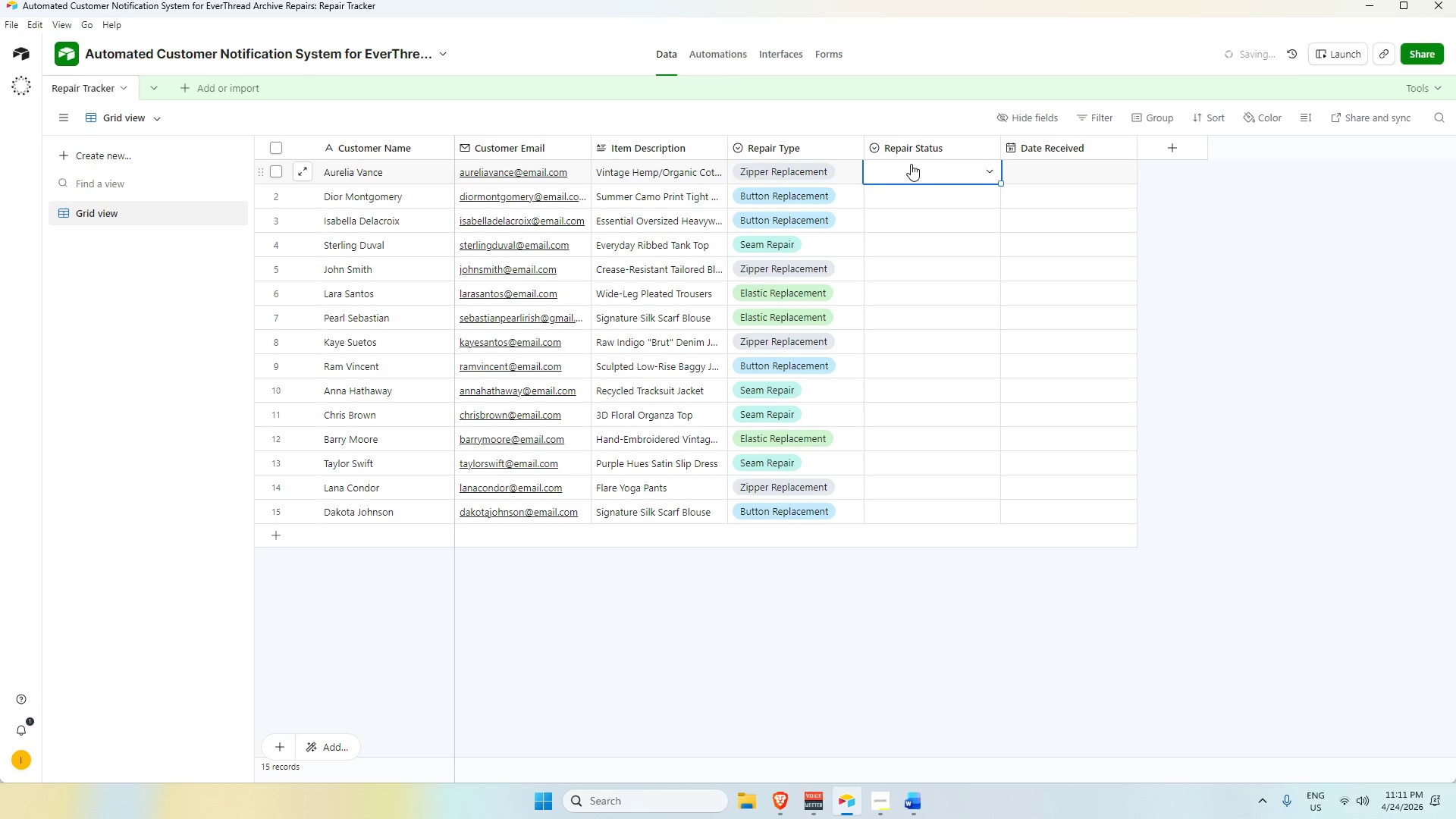 
left_click([912, 169])
 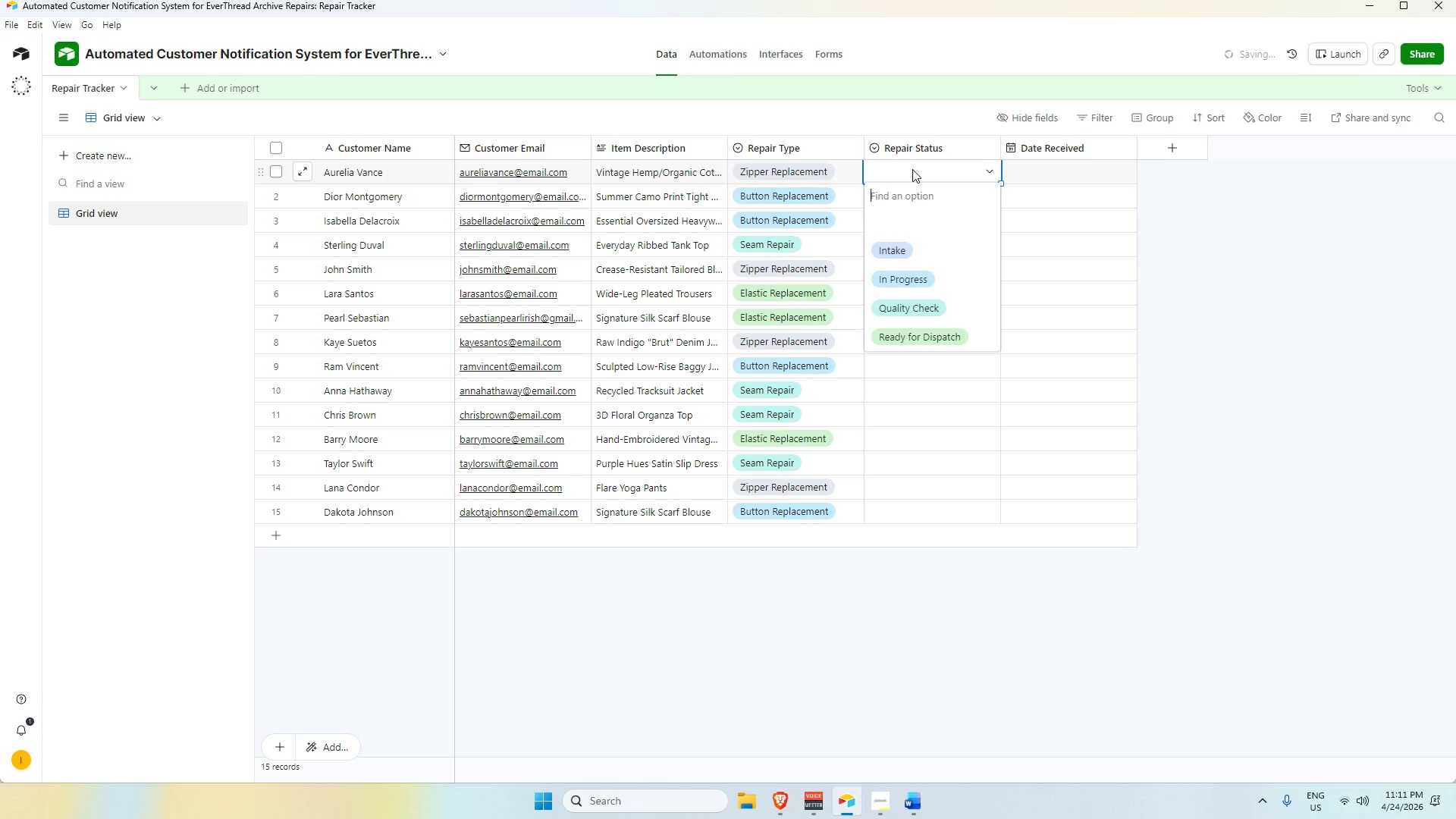 
wait(12.92)
 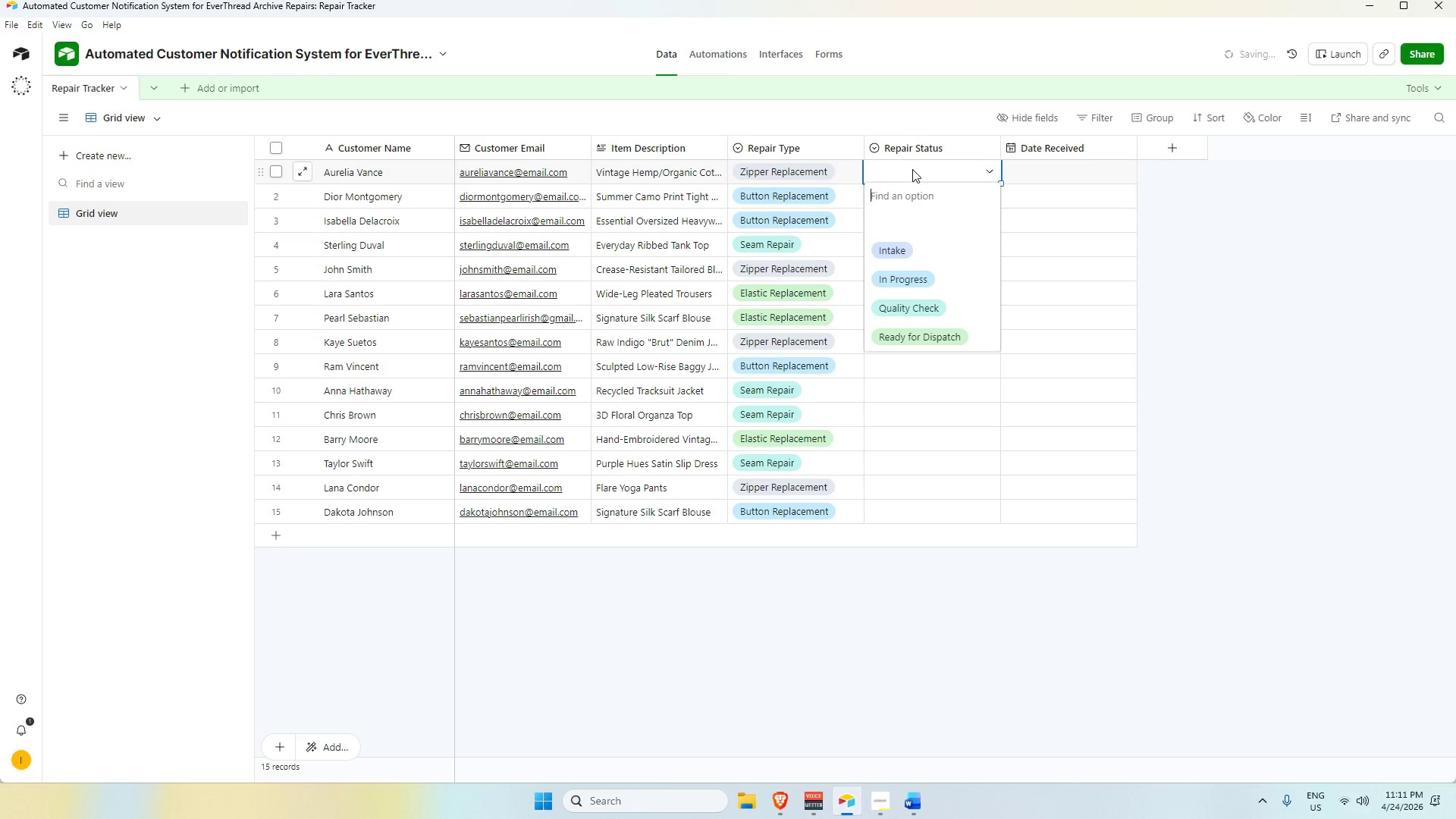 
left_click([934, 193])
 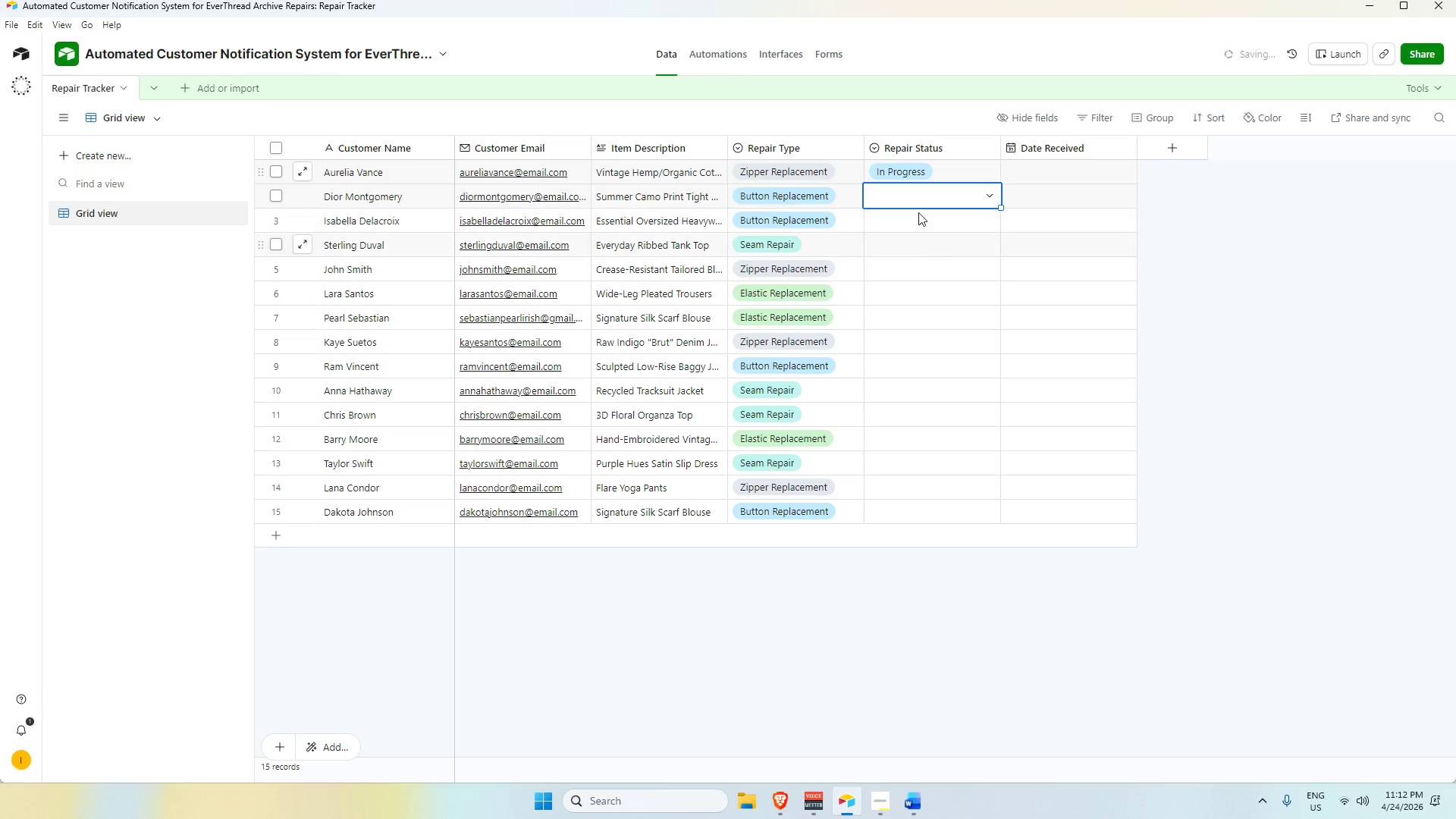 
left_click([909, 183])
 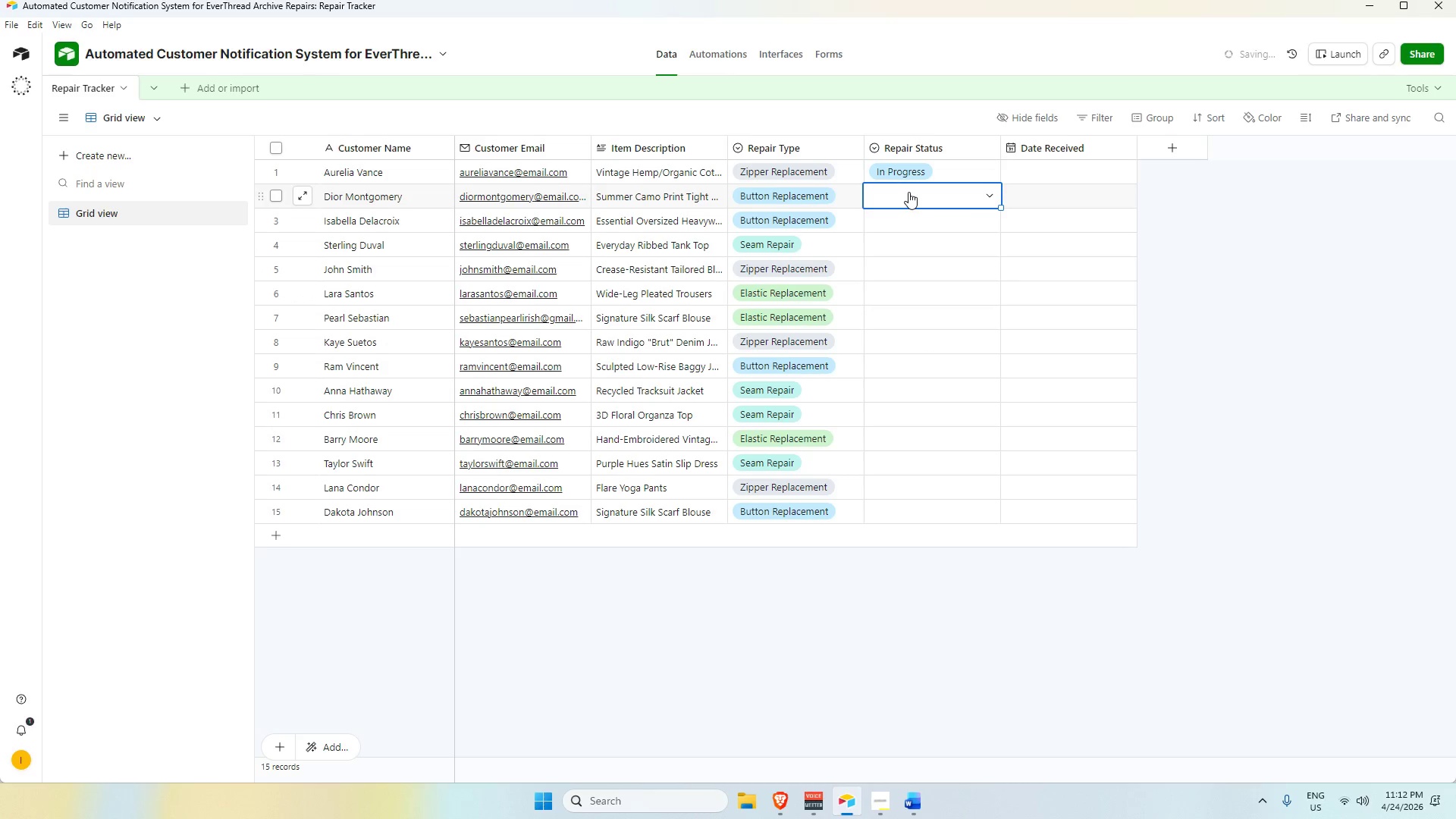 
left_click([908, 192])
 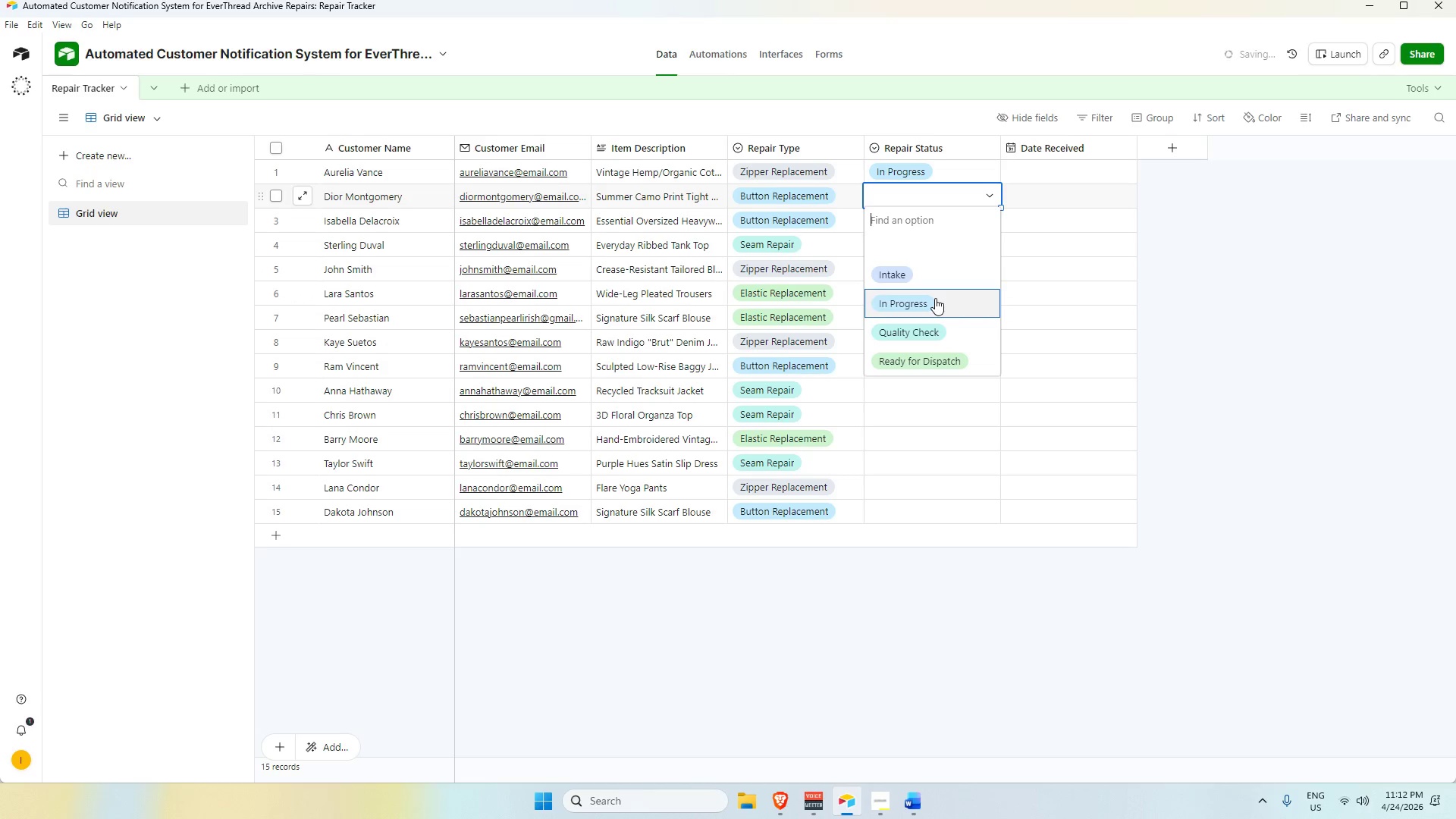 
double_click([909, 228])
 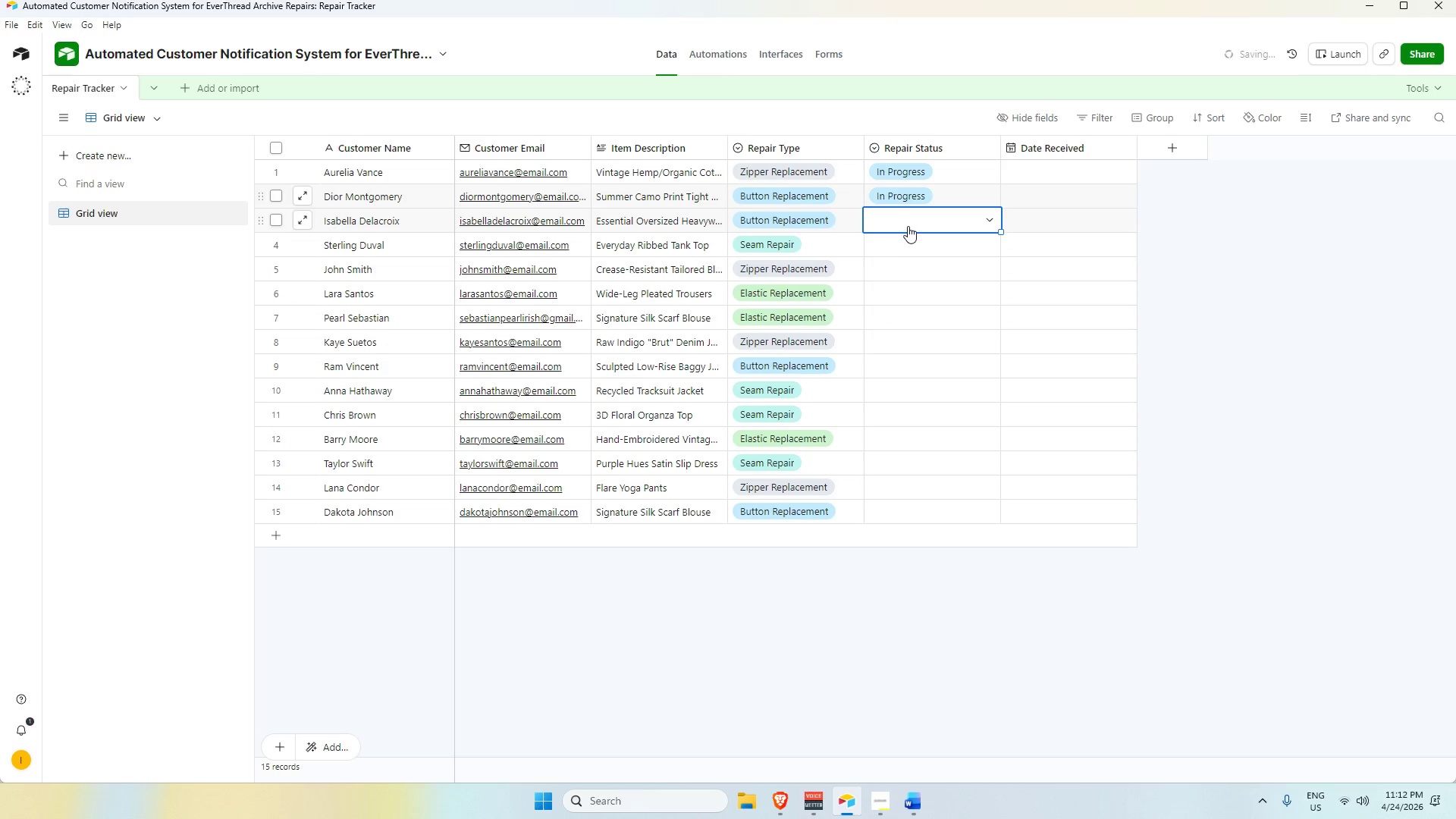 
triple_click([907, 224])
 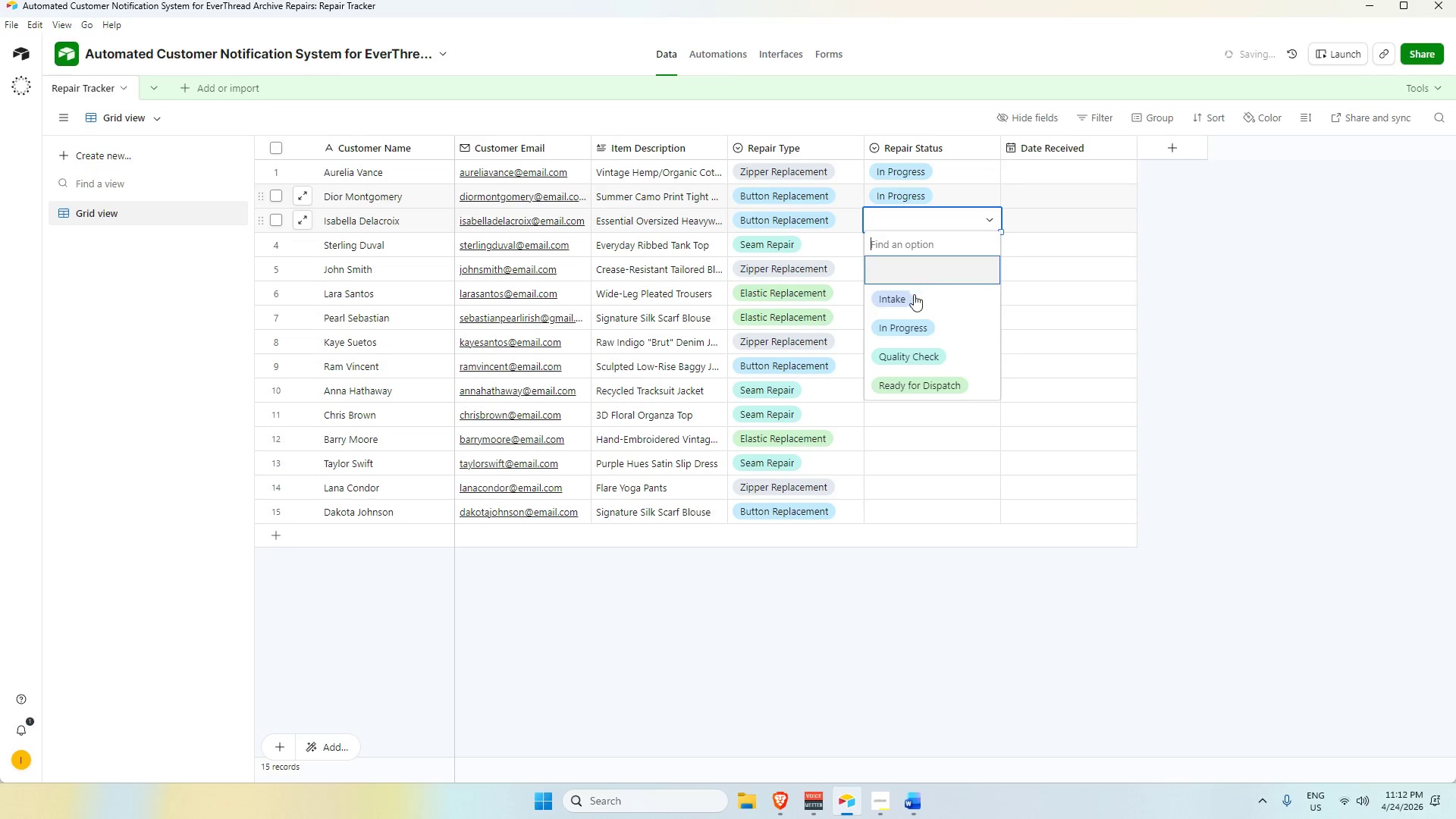 
left_click([913, 298])
 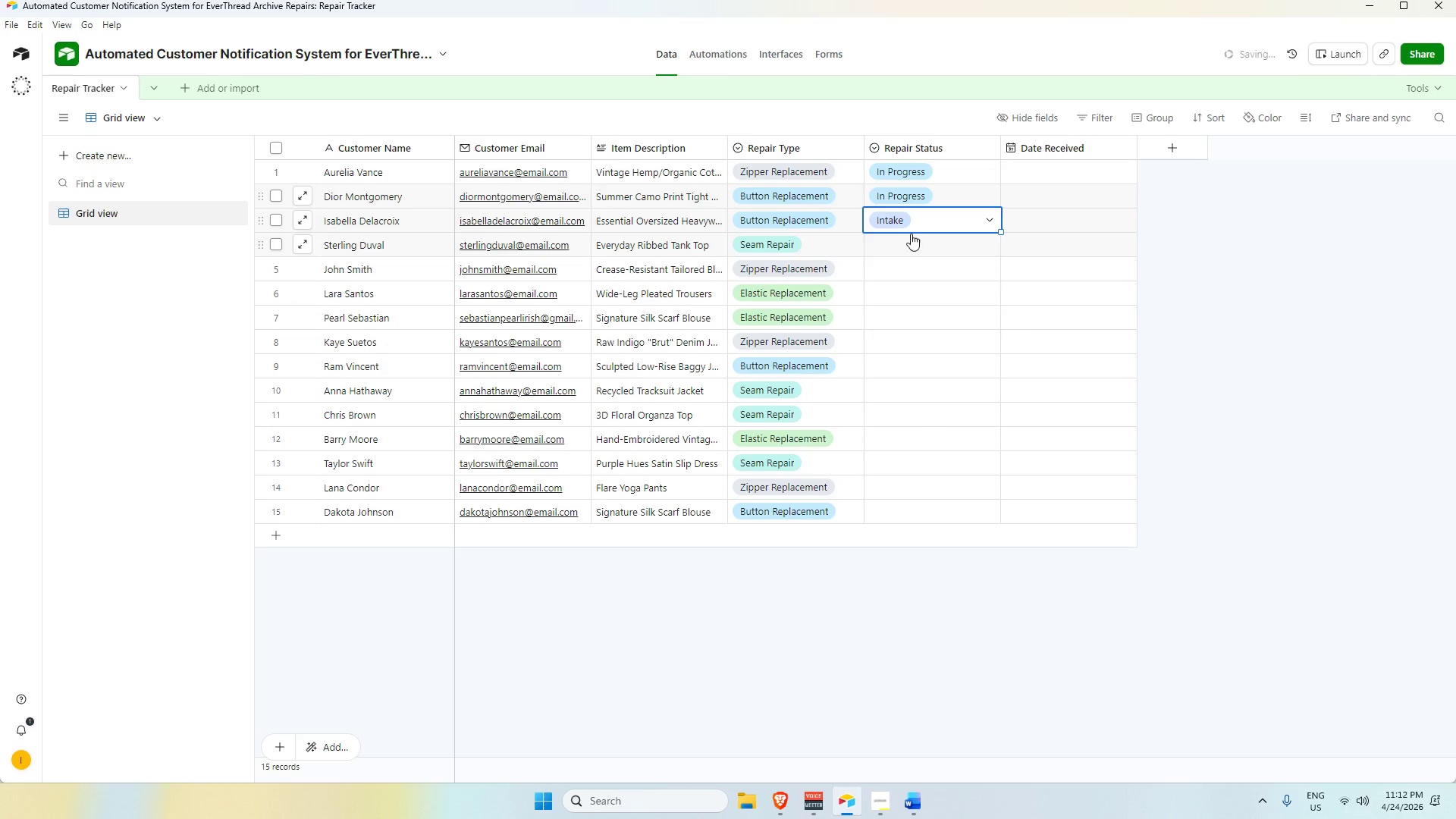 
triple_click([908, 245])
 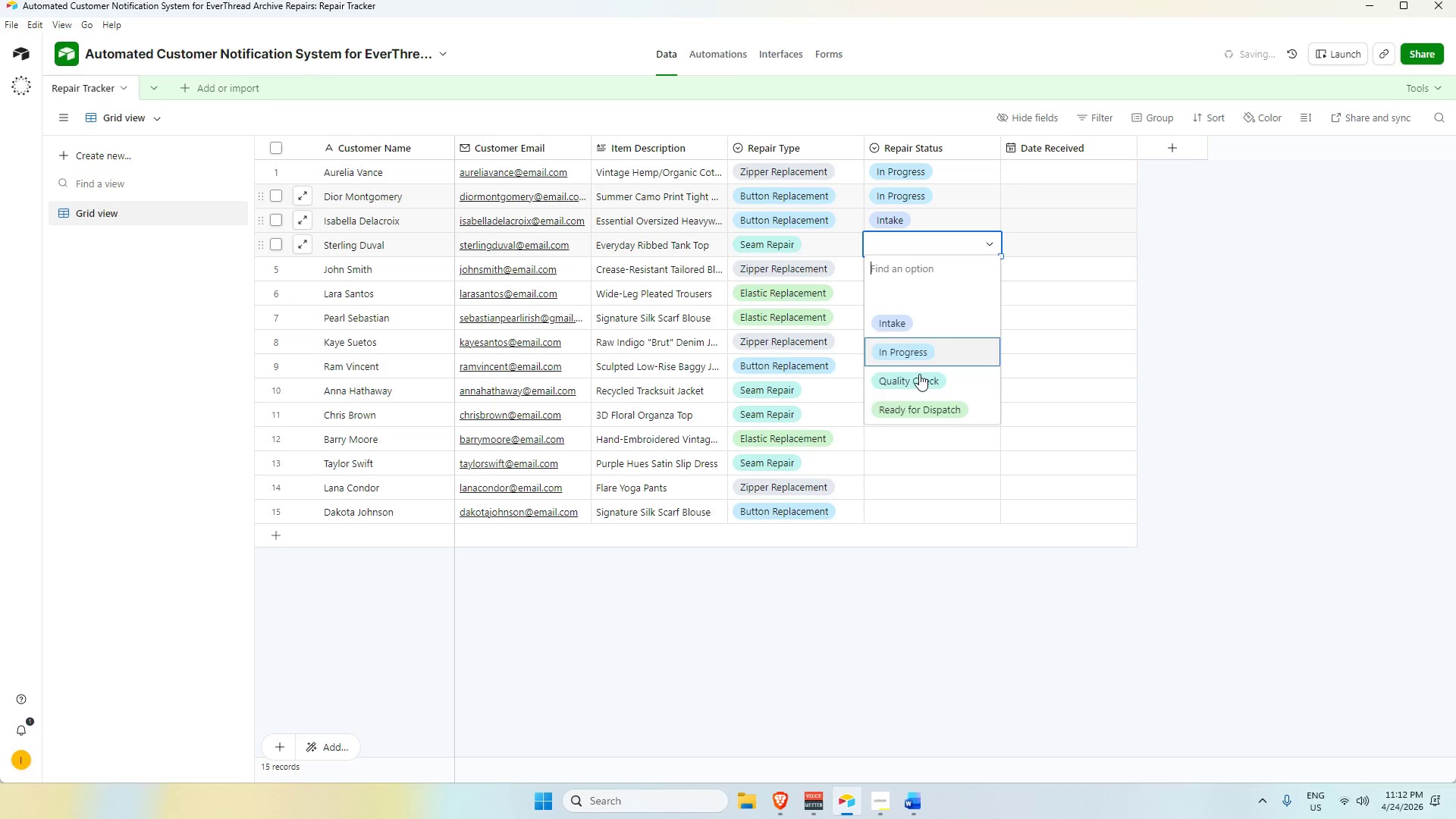 
left_click([920, 378])
 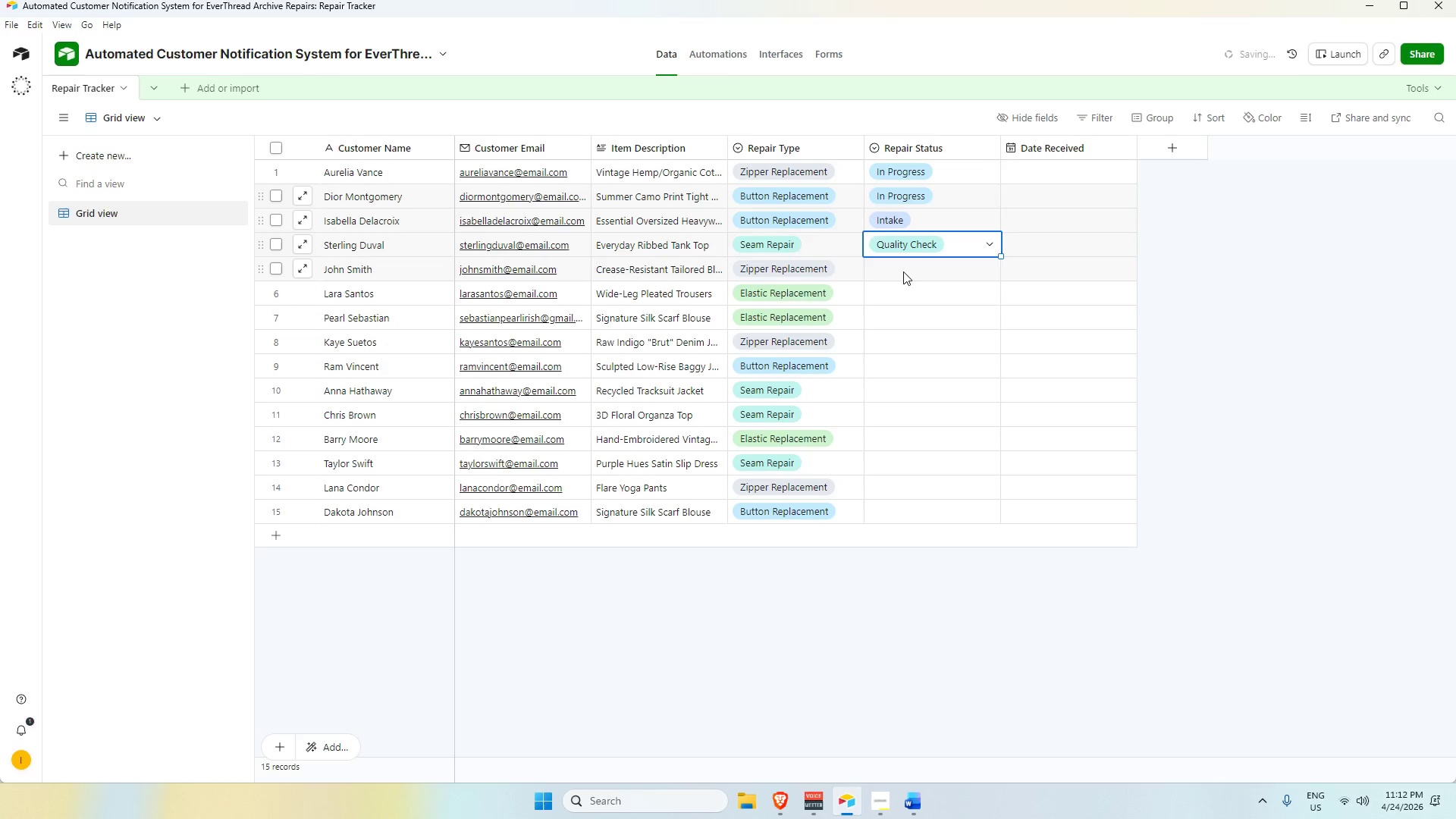 
double_click([902, 271])
 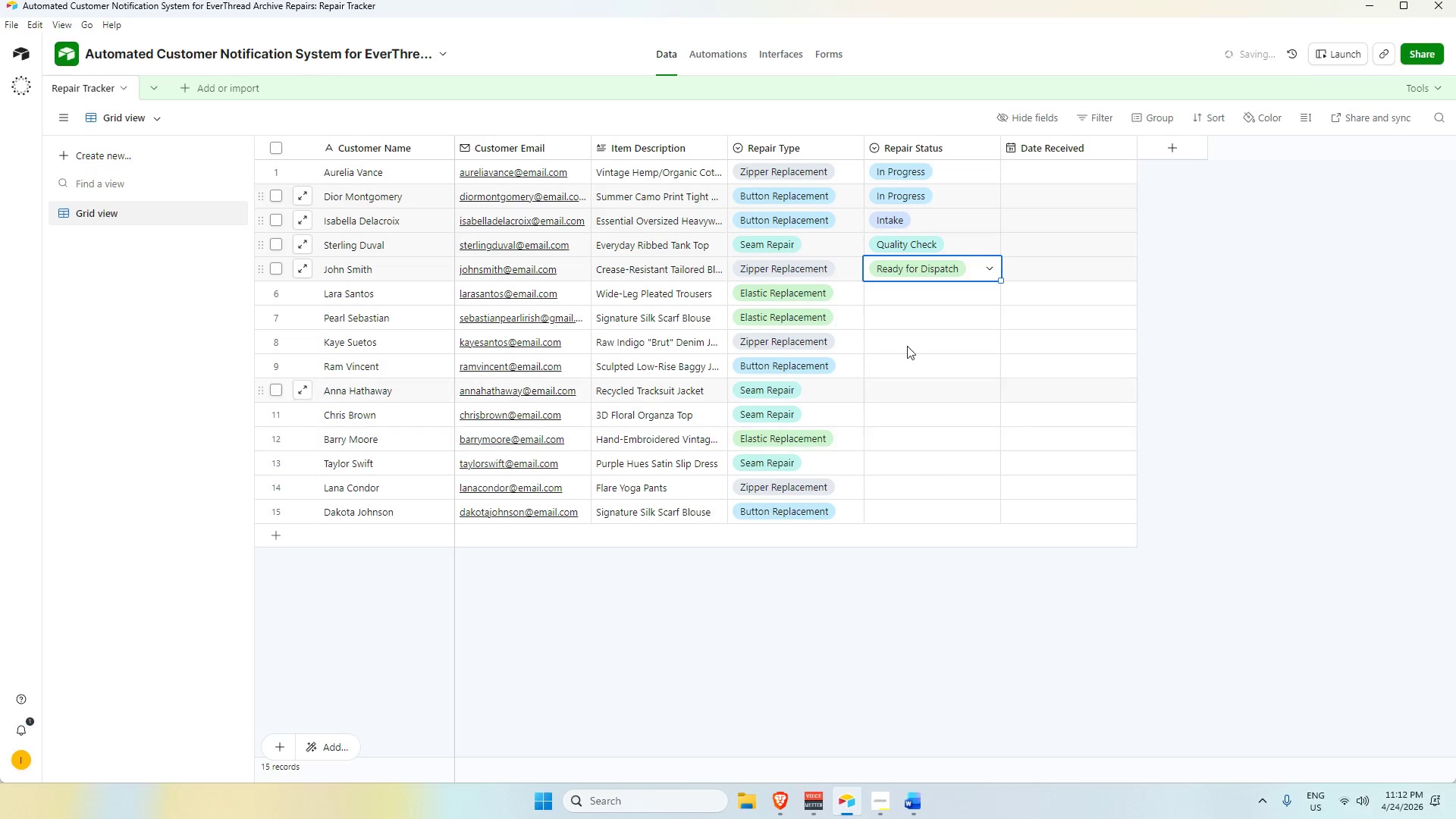 
double_click([897, 299])
 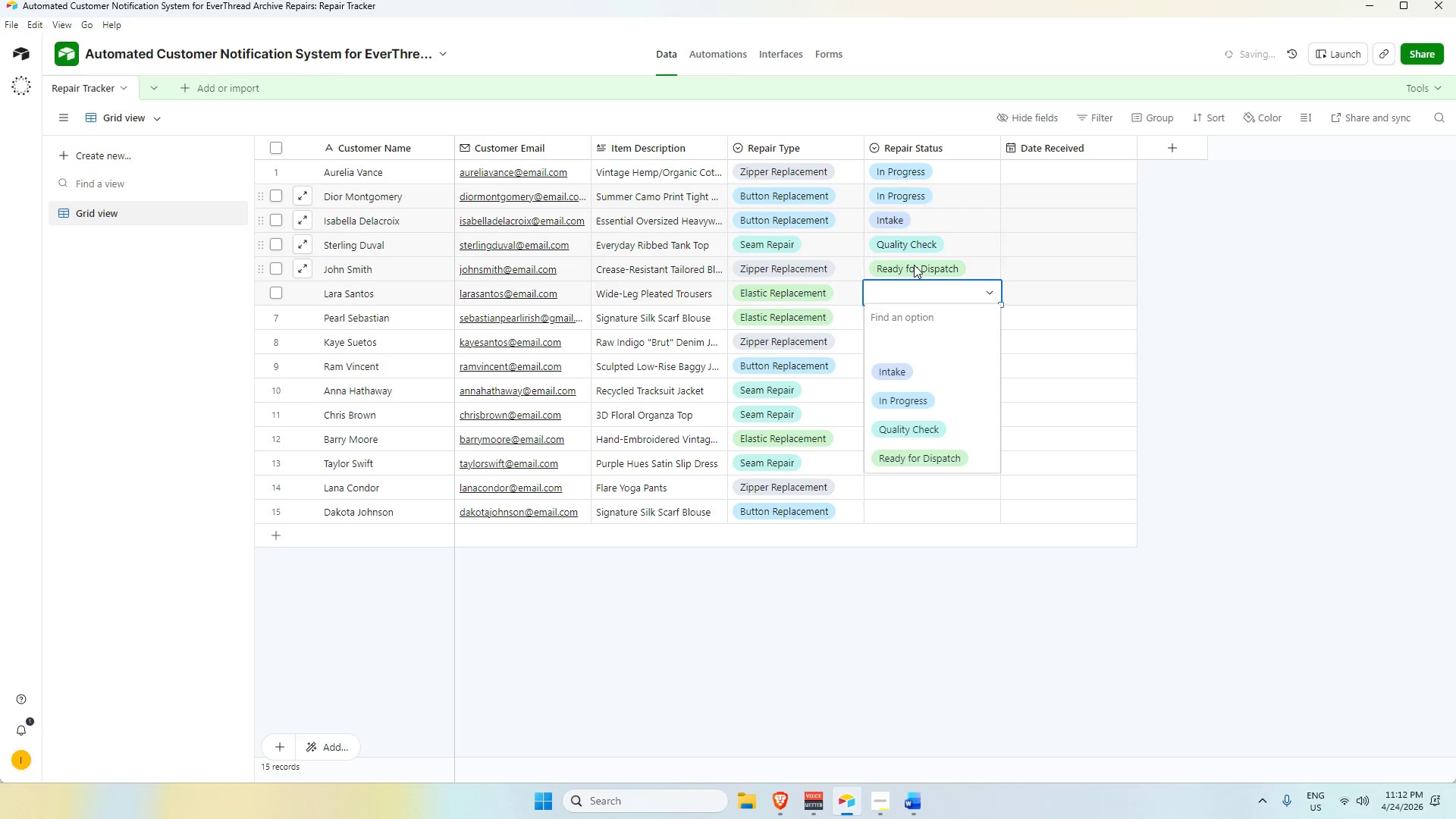 
double_click([914, 265])
 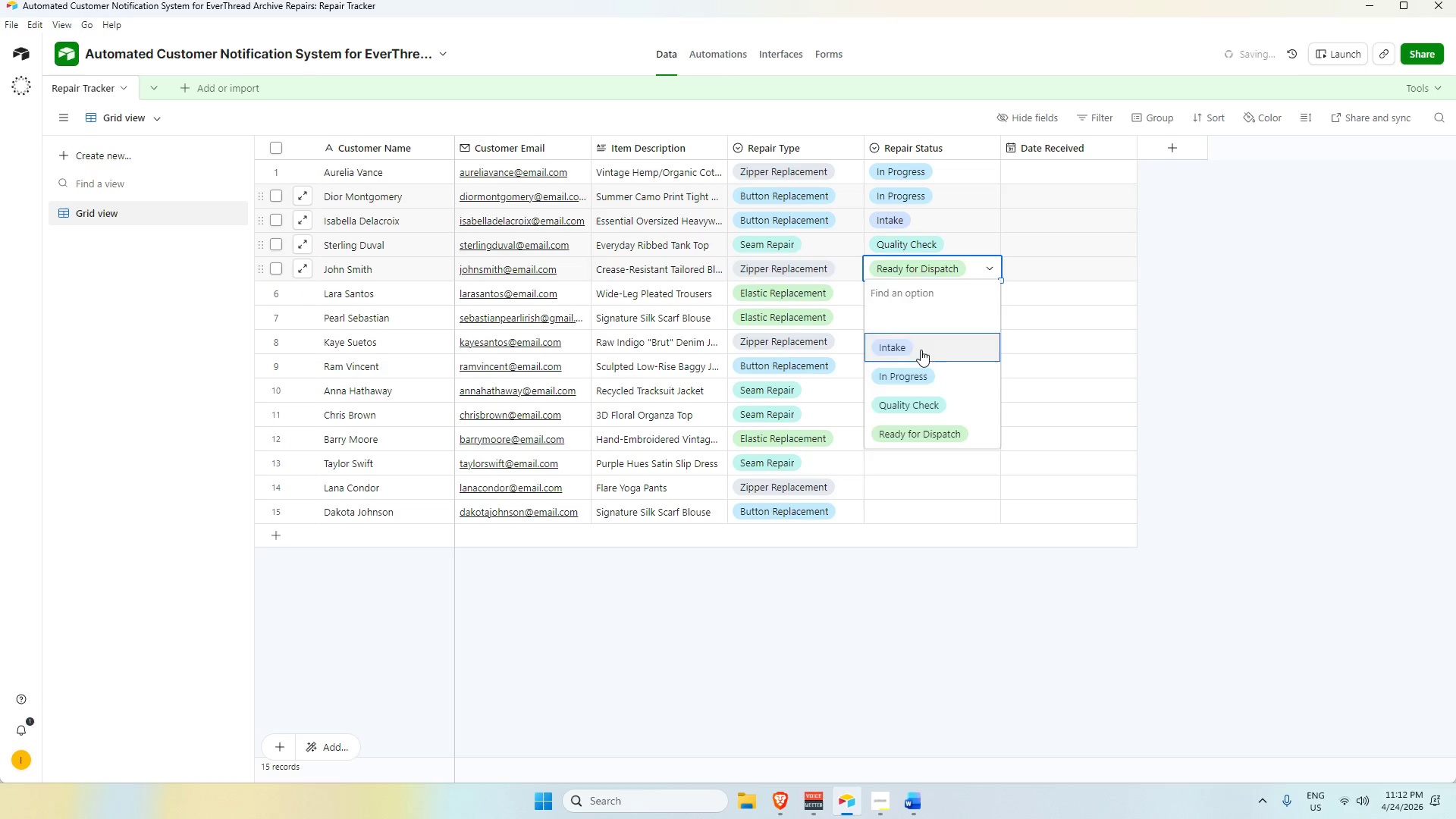 
double_click([908, 293])
 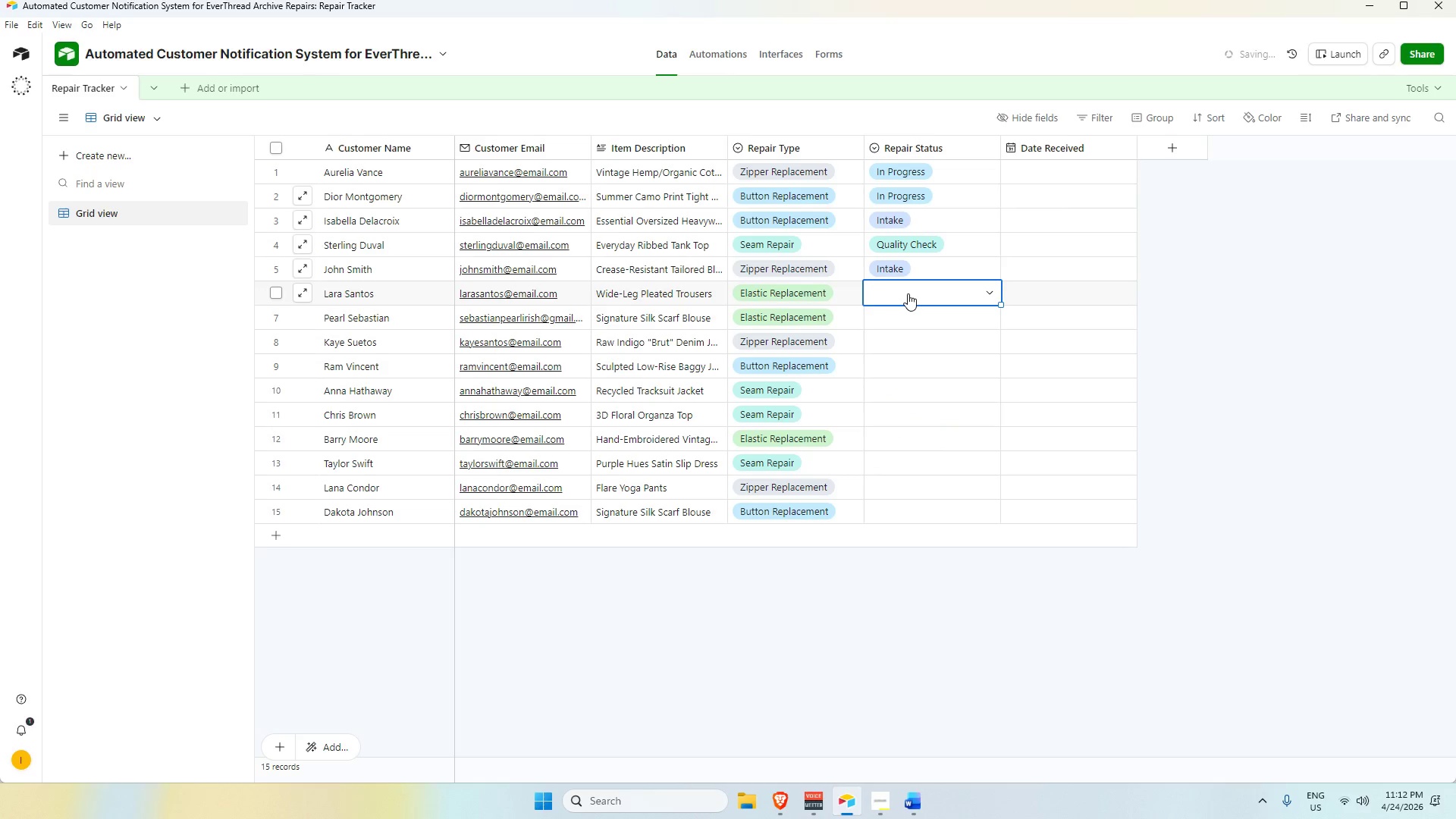 
triple_click([908, 293])
 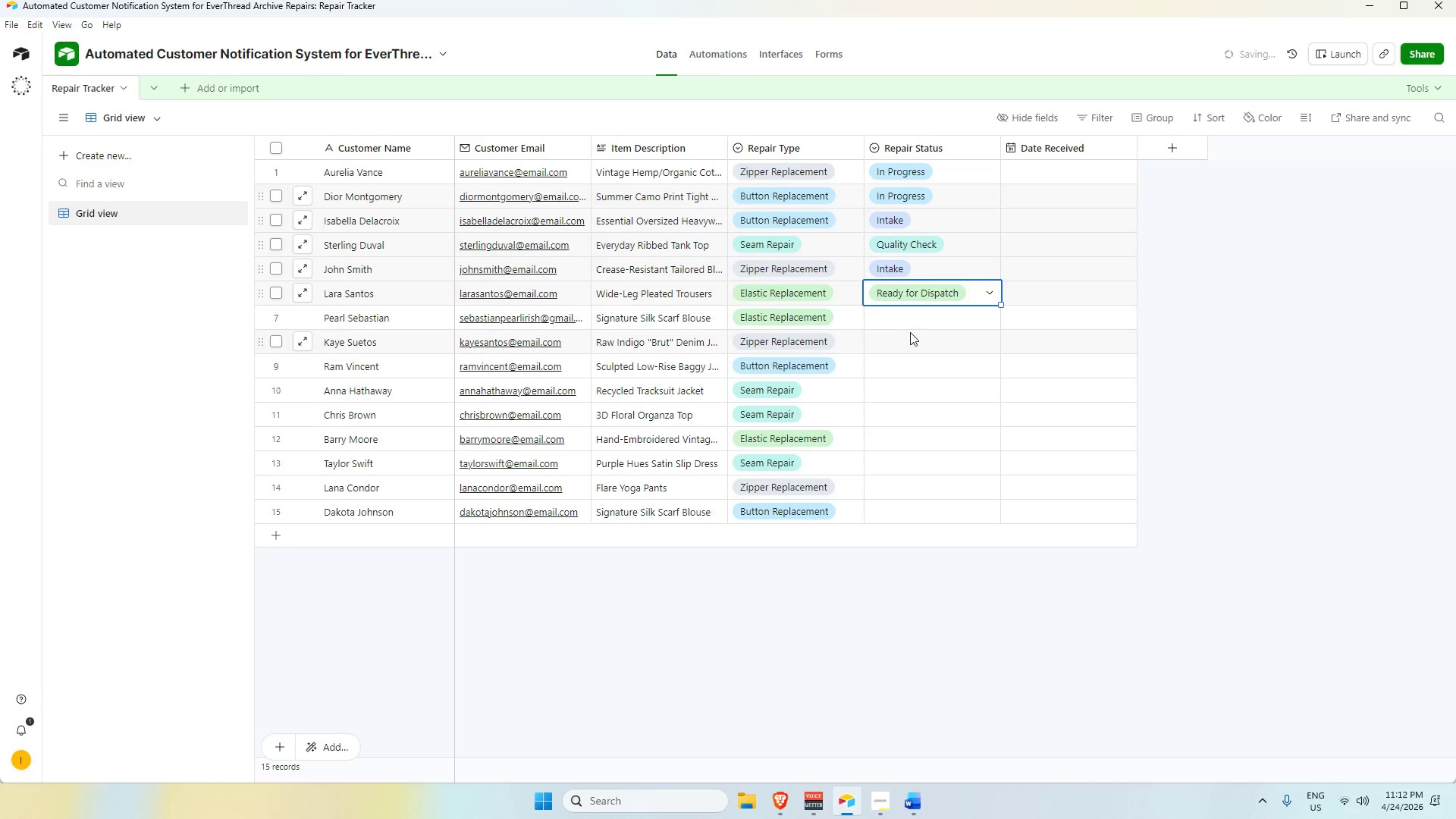 
double_click([920, 318])
 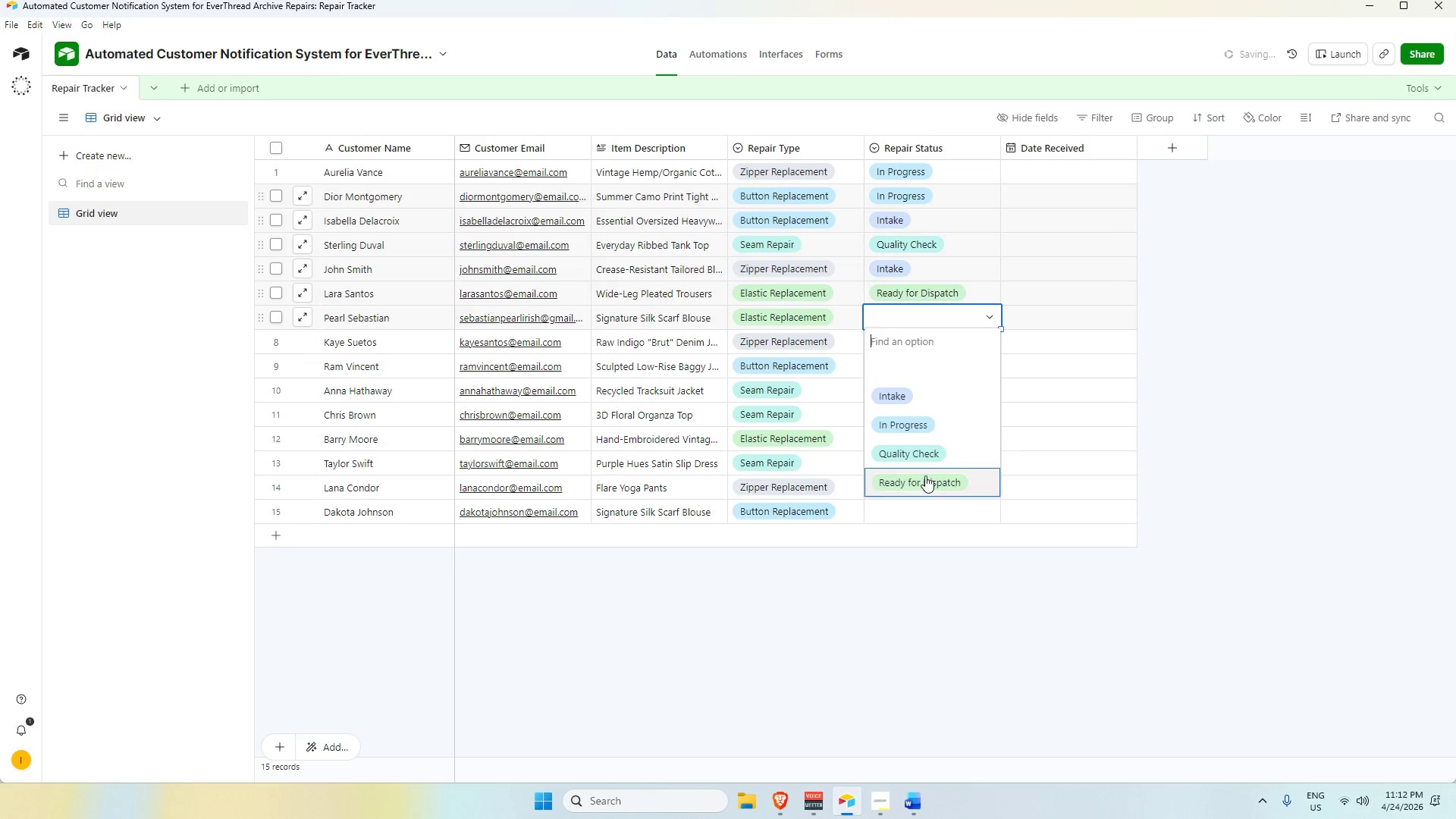 
left_click([925, 475])
 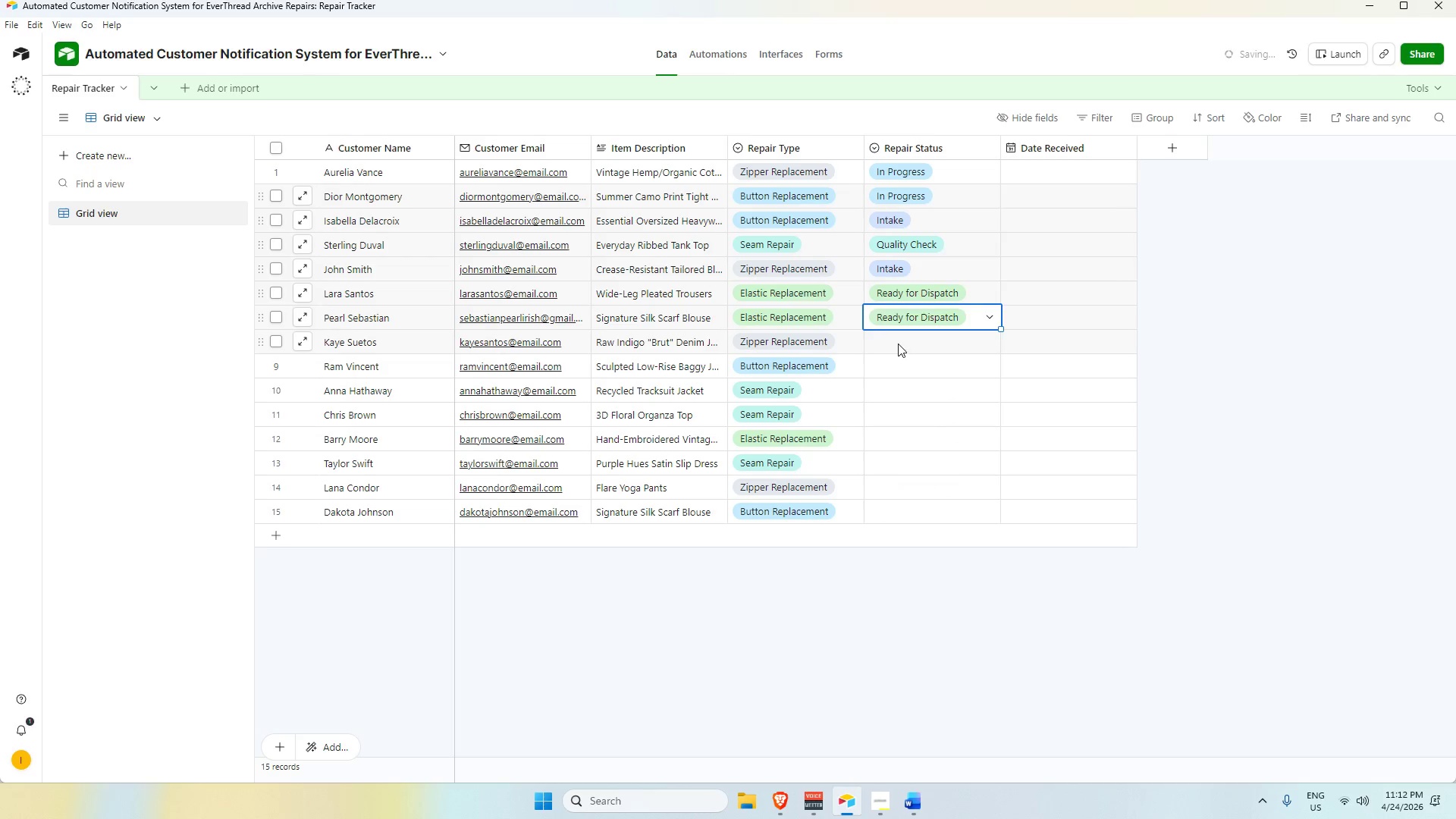 
double_click([897, 344])
 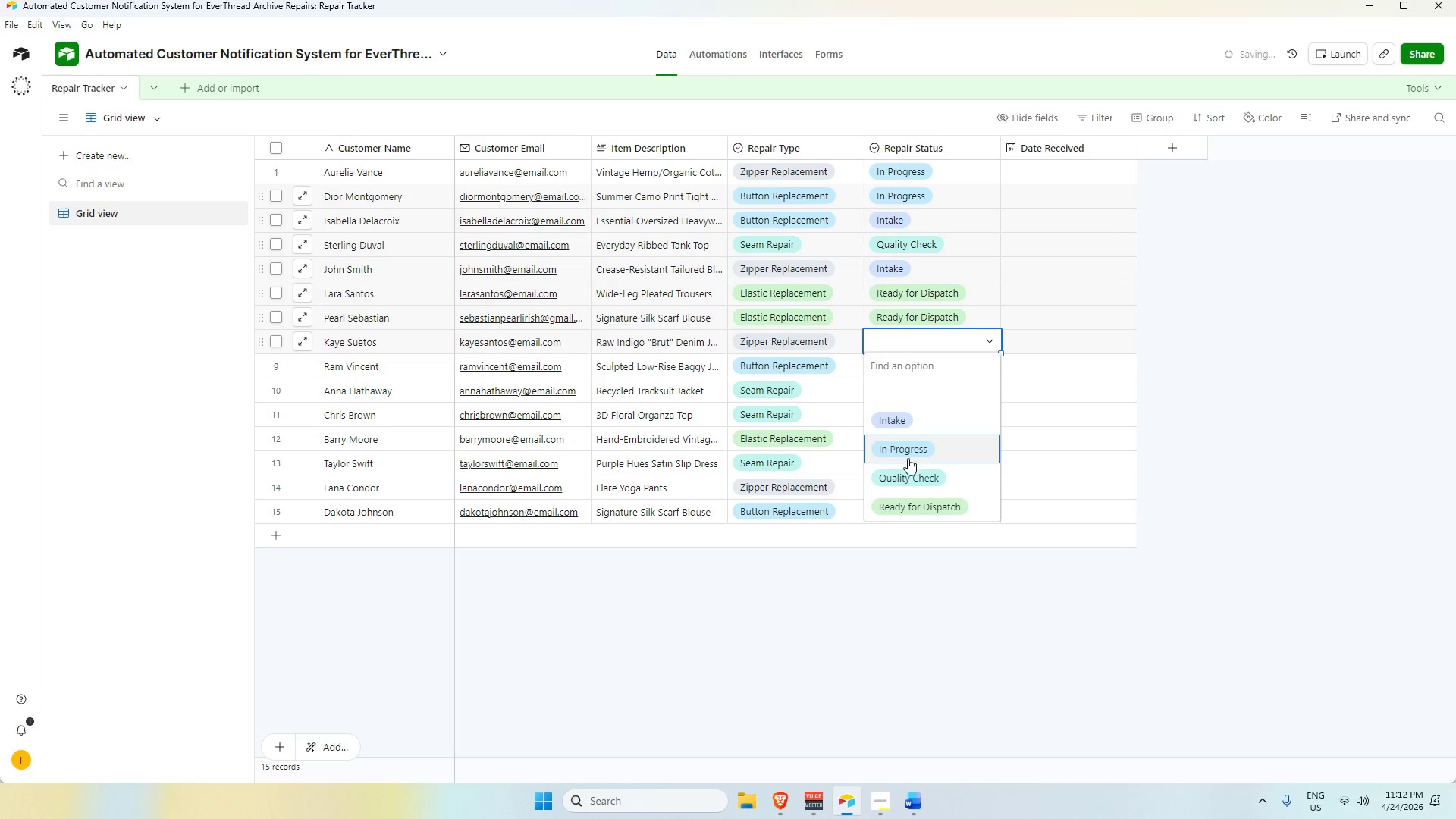 
left_click([910, 449])
 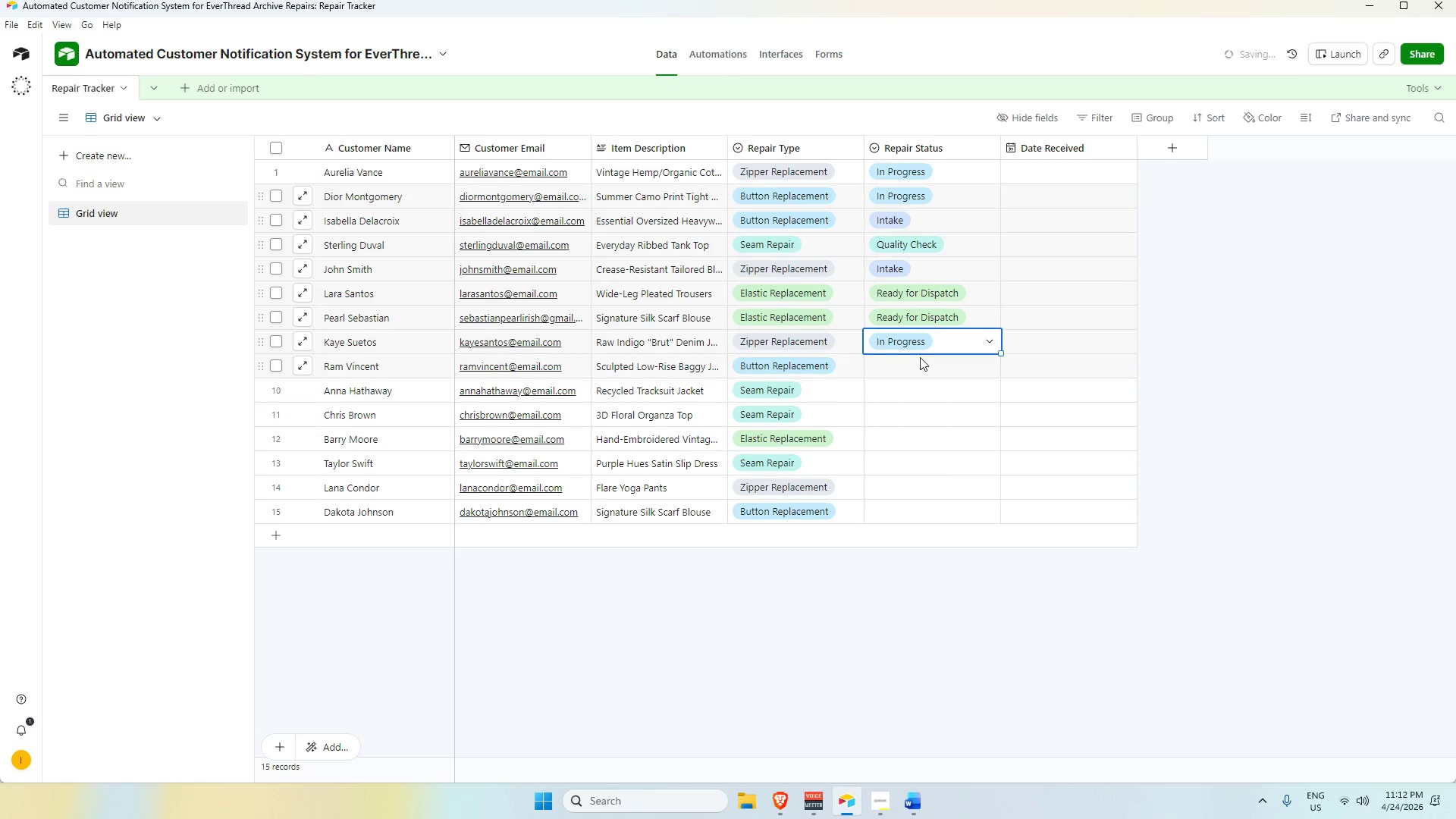 
left_click([917, 367])
 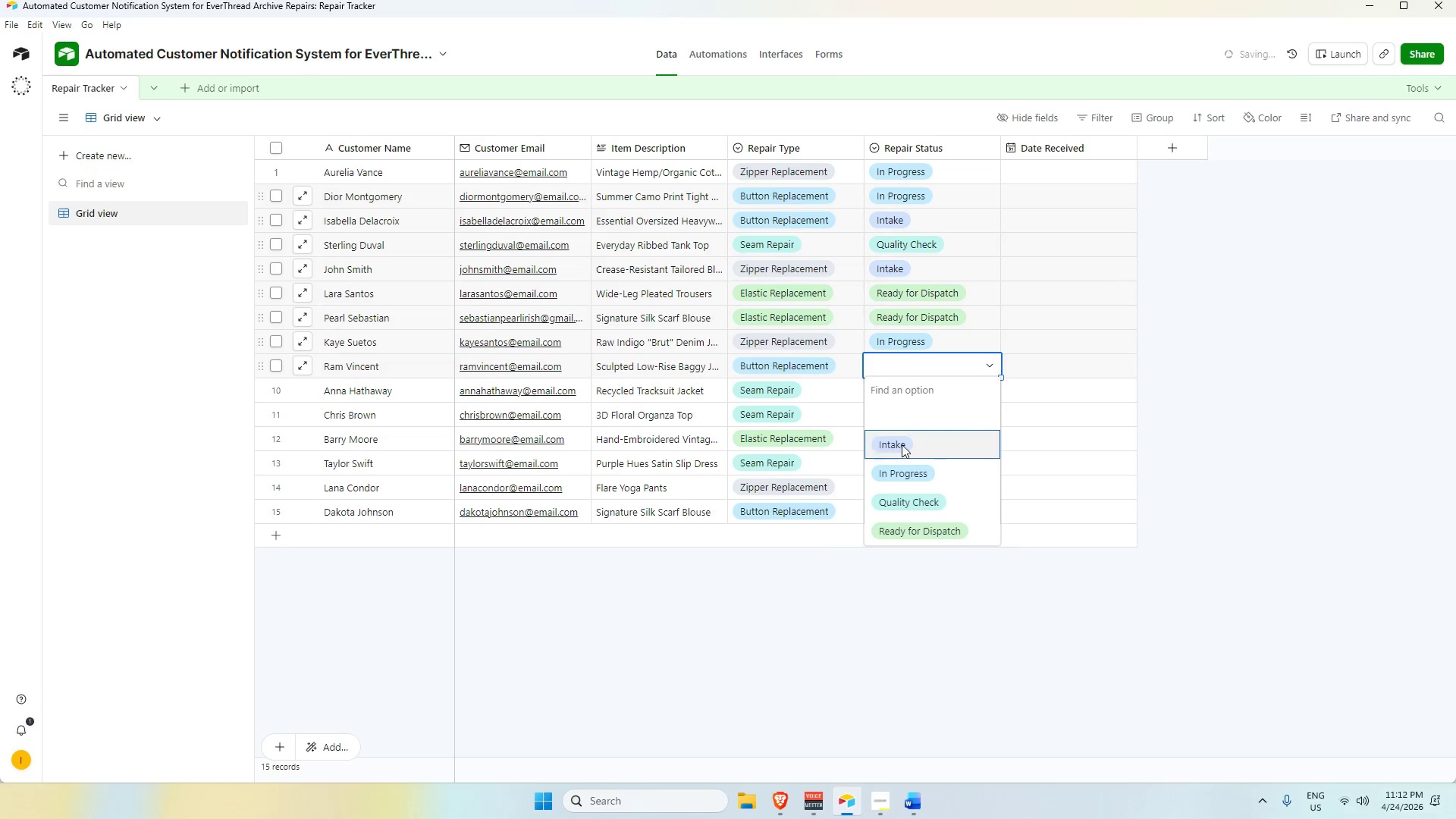 
double_click([905, 397])
 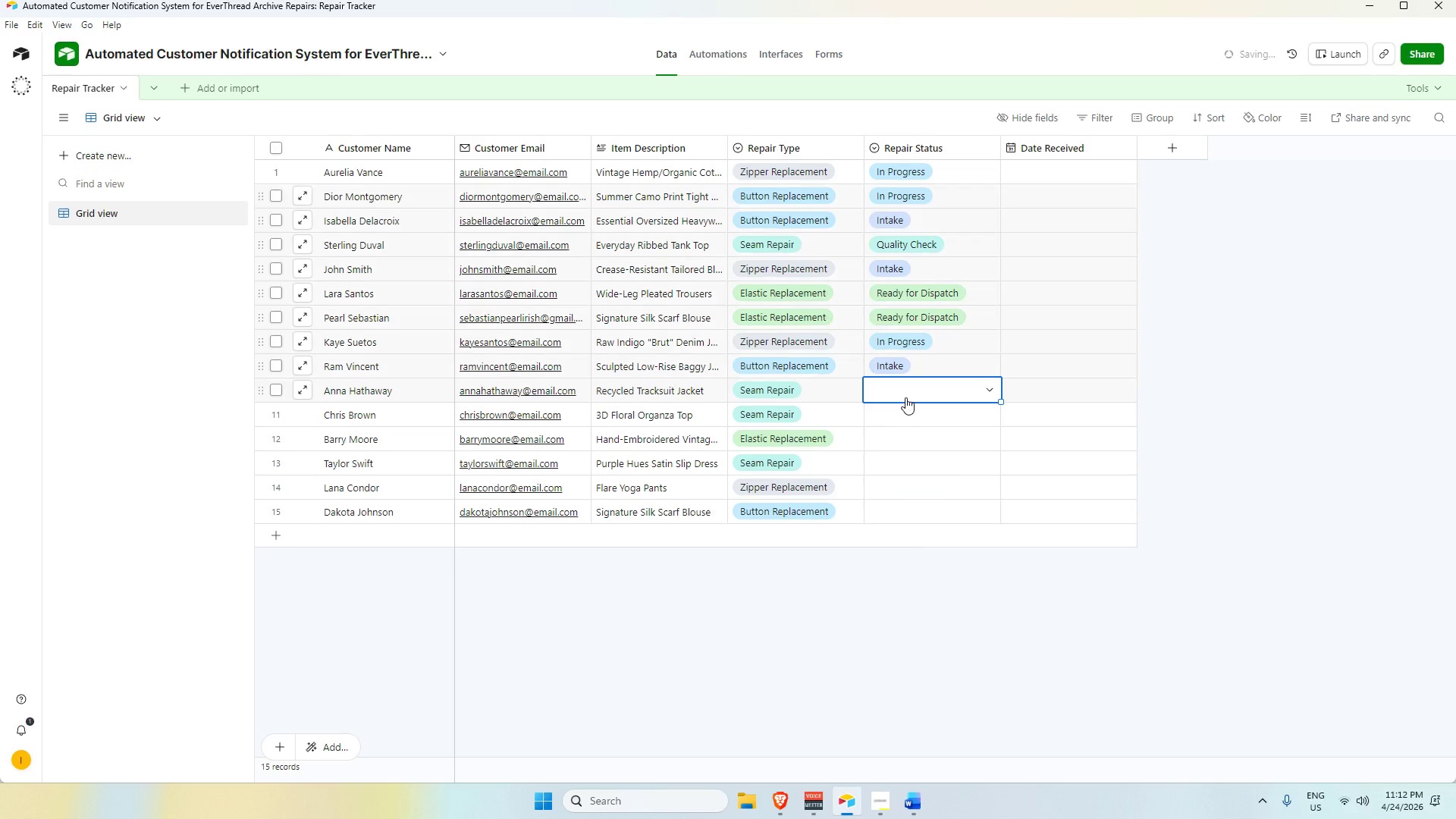 
triple_click([905, 397])
 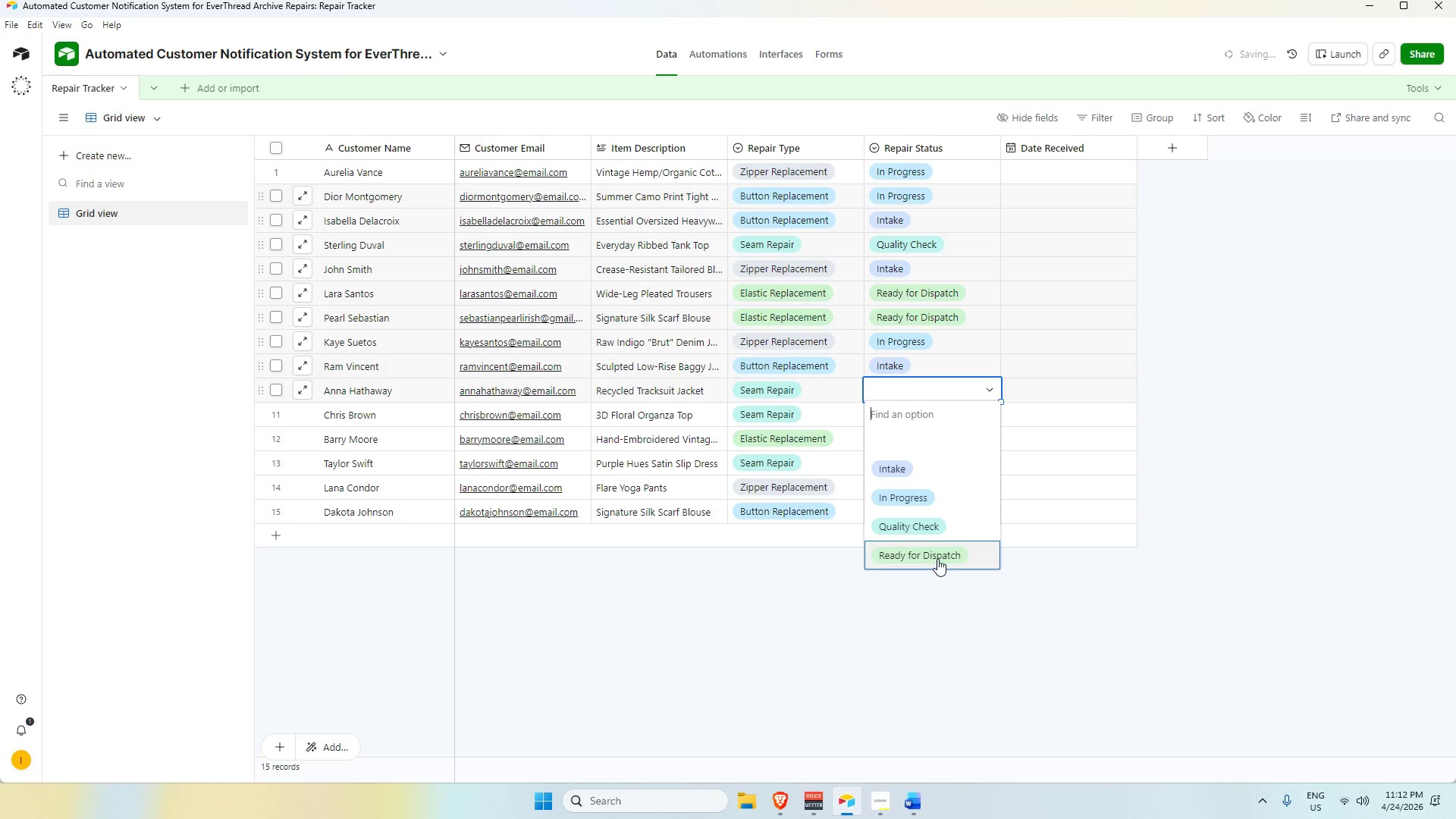 
left_click([933, 549])
 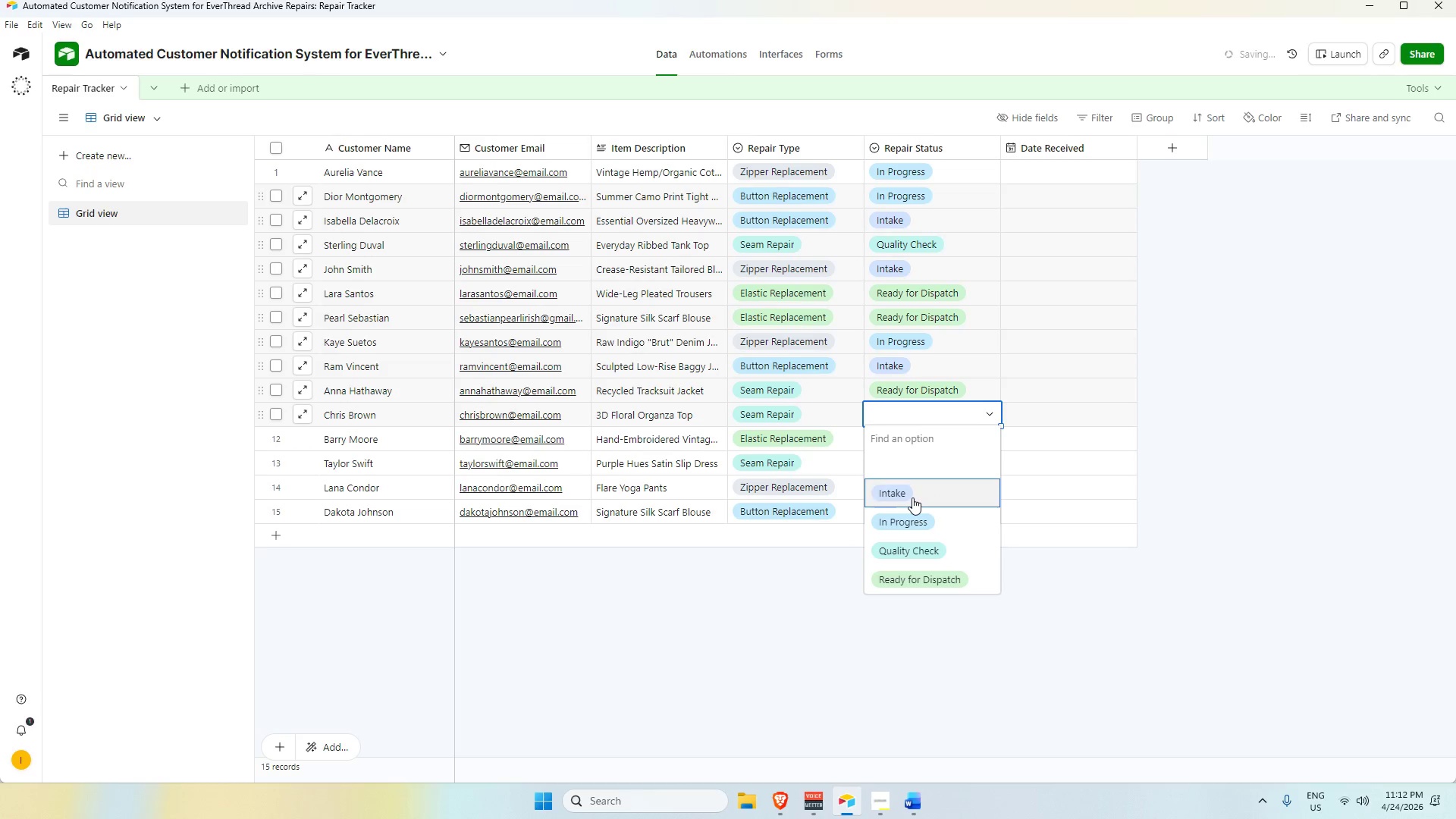 
left_click([921, 553])
 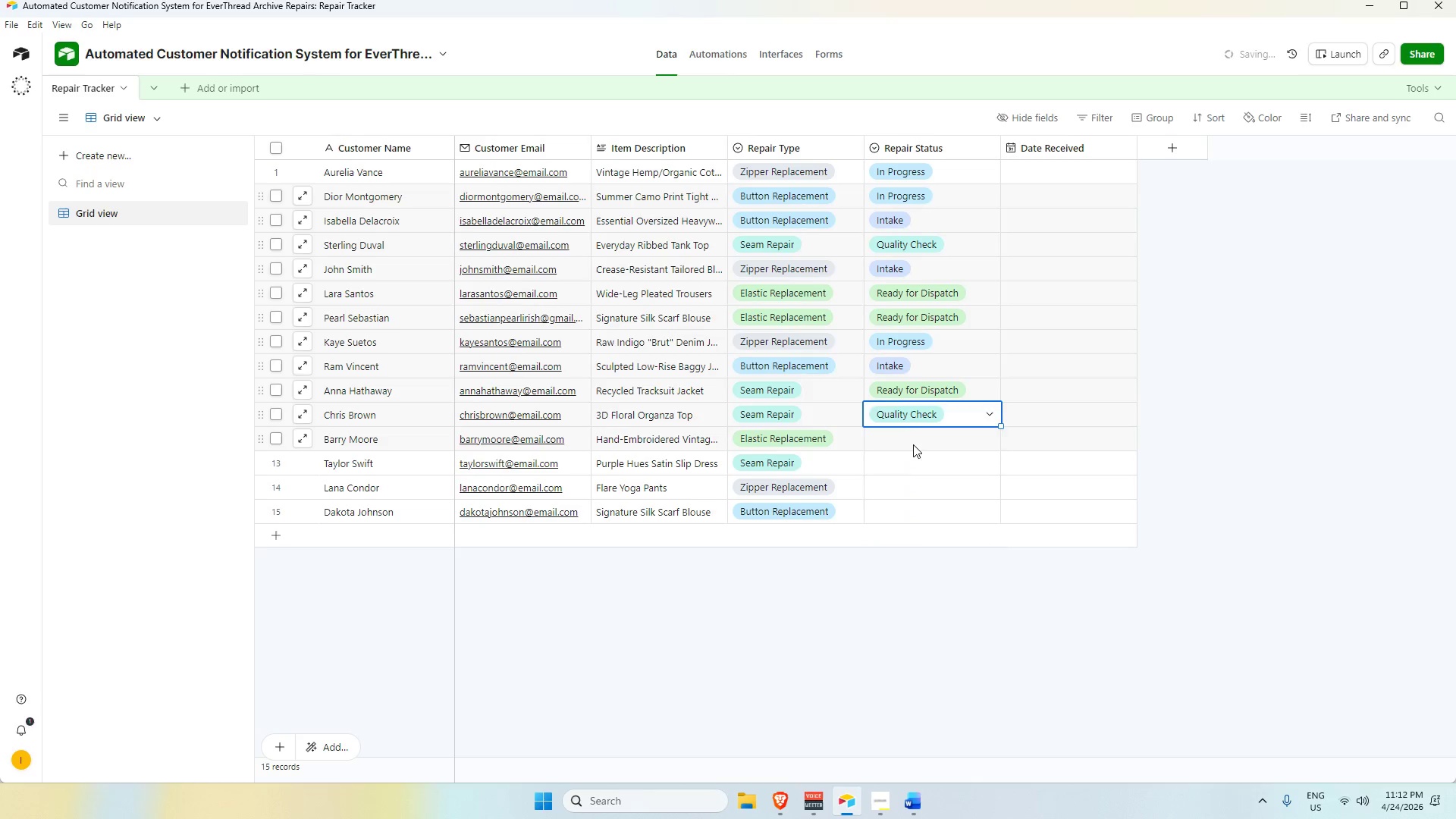 
triple_click([912, 444])
 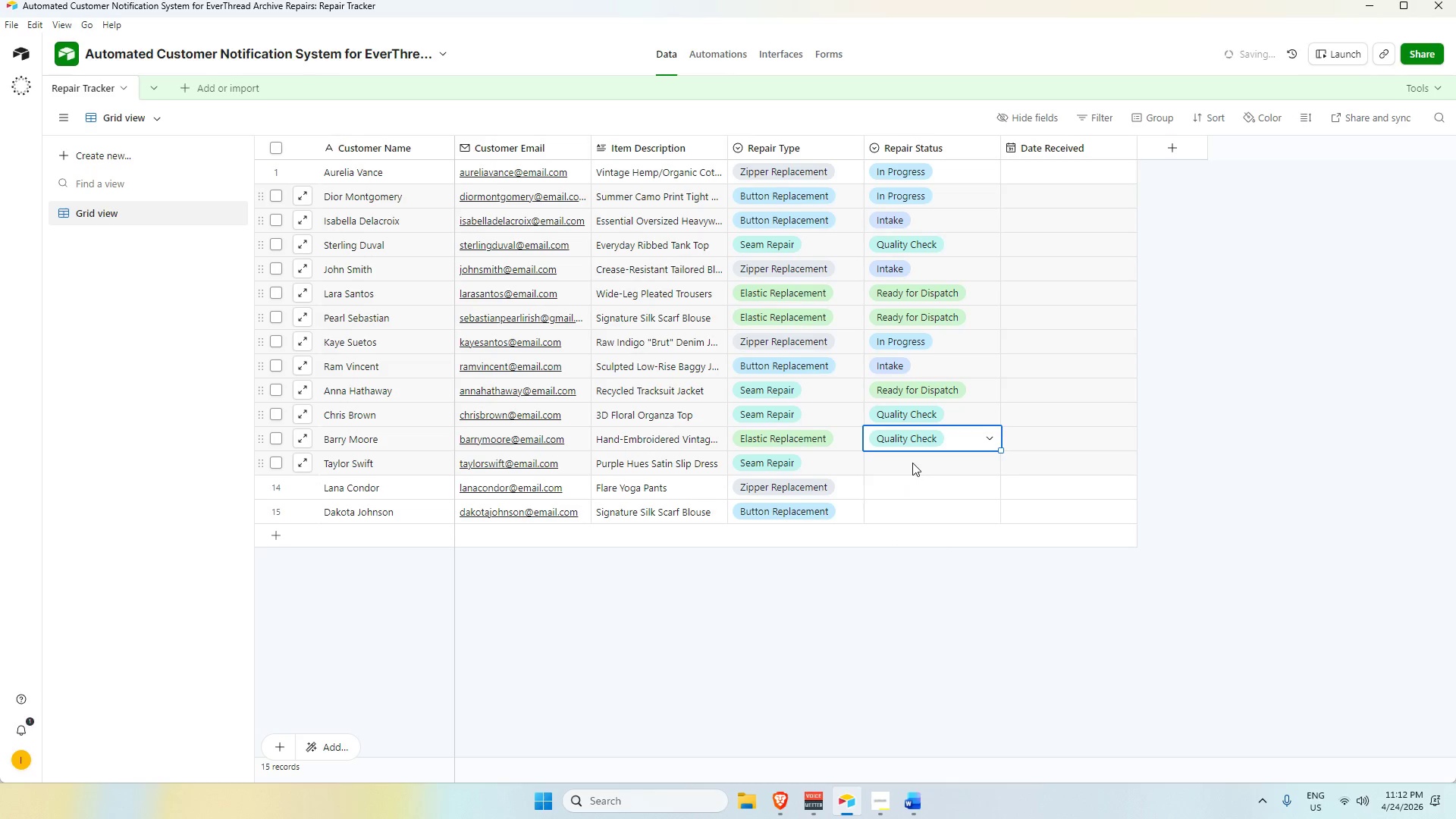 
double_click([912, 460])
 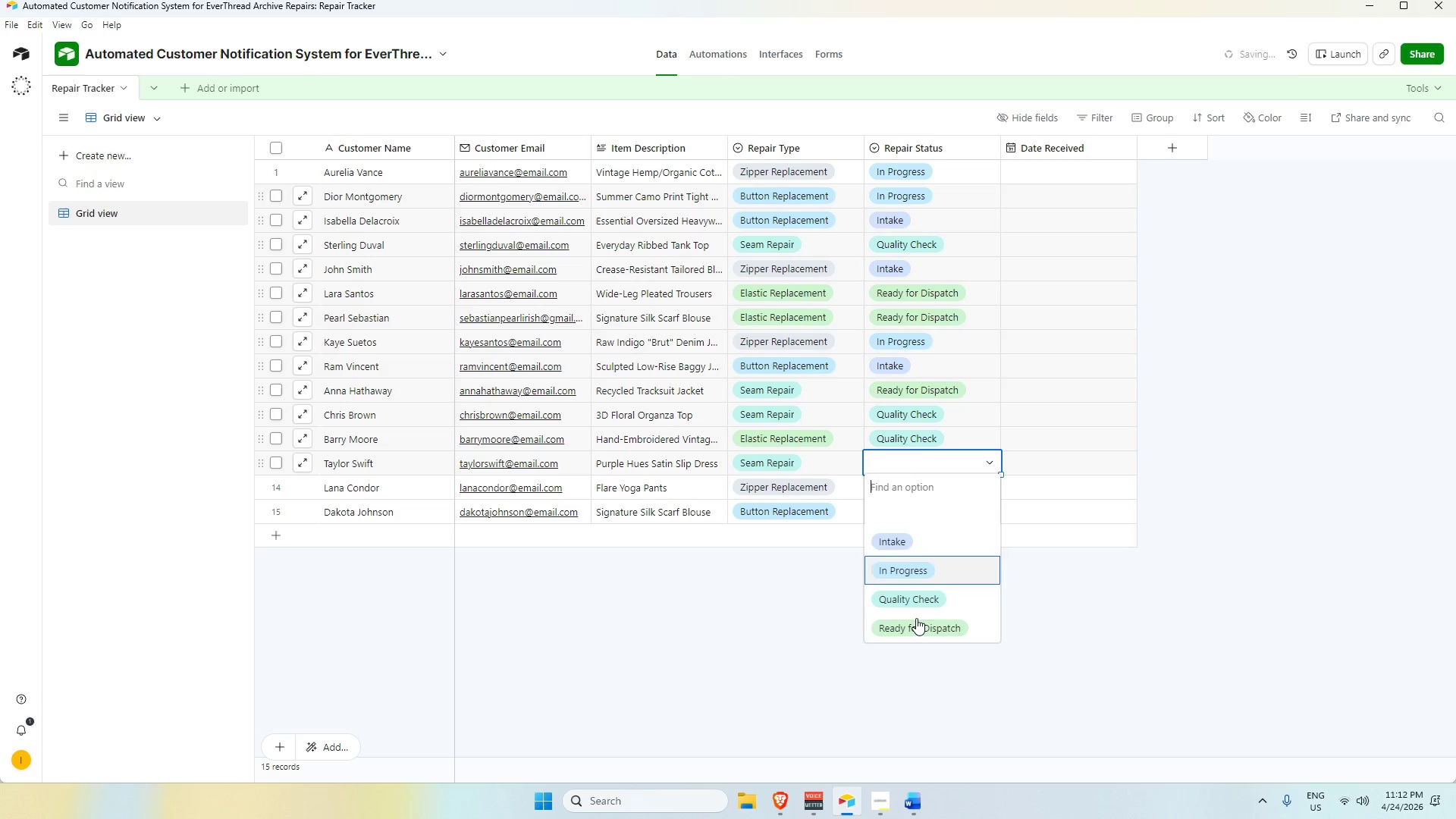 
left_click([916, 622])
 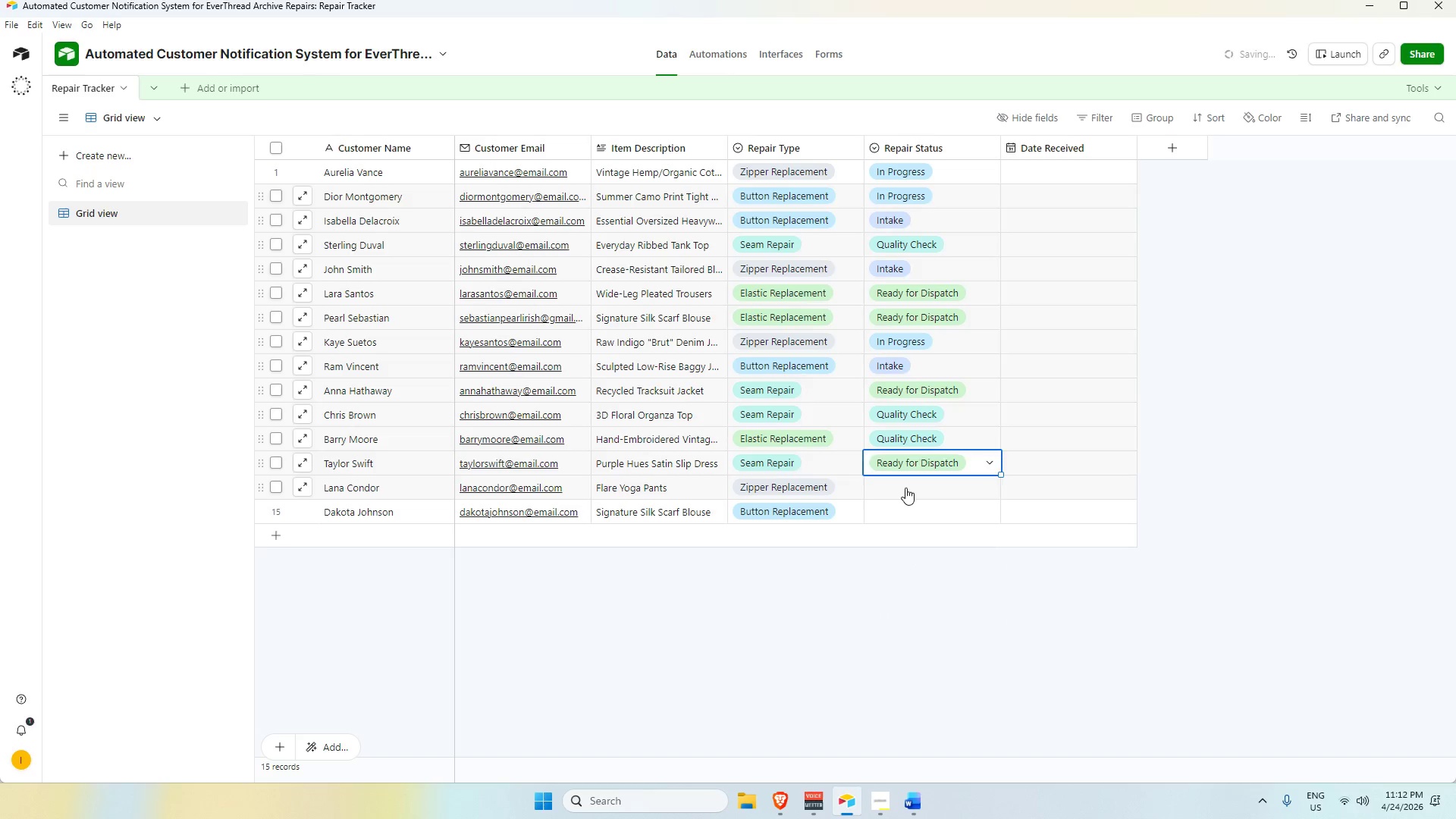 
double_click([905, 488])
 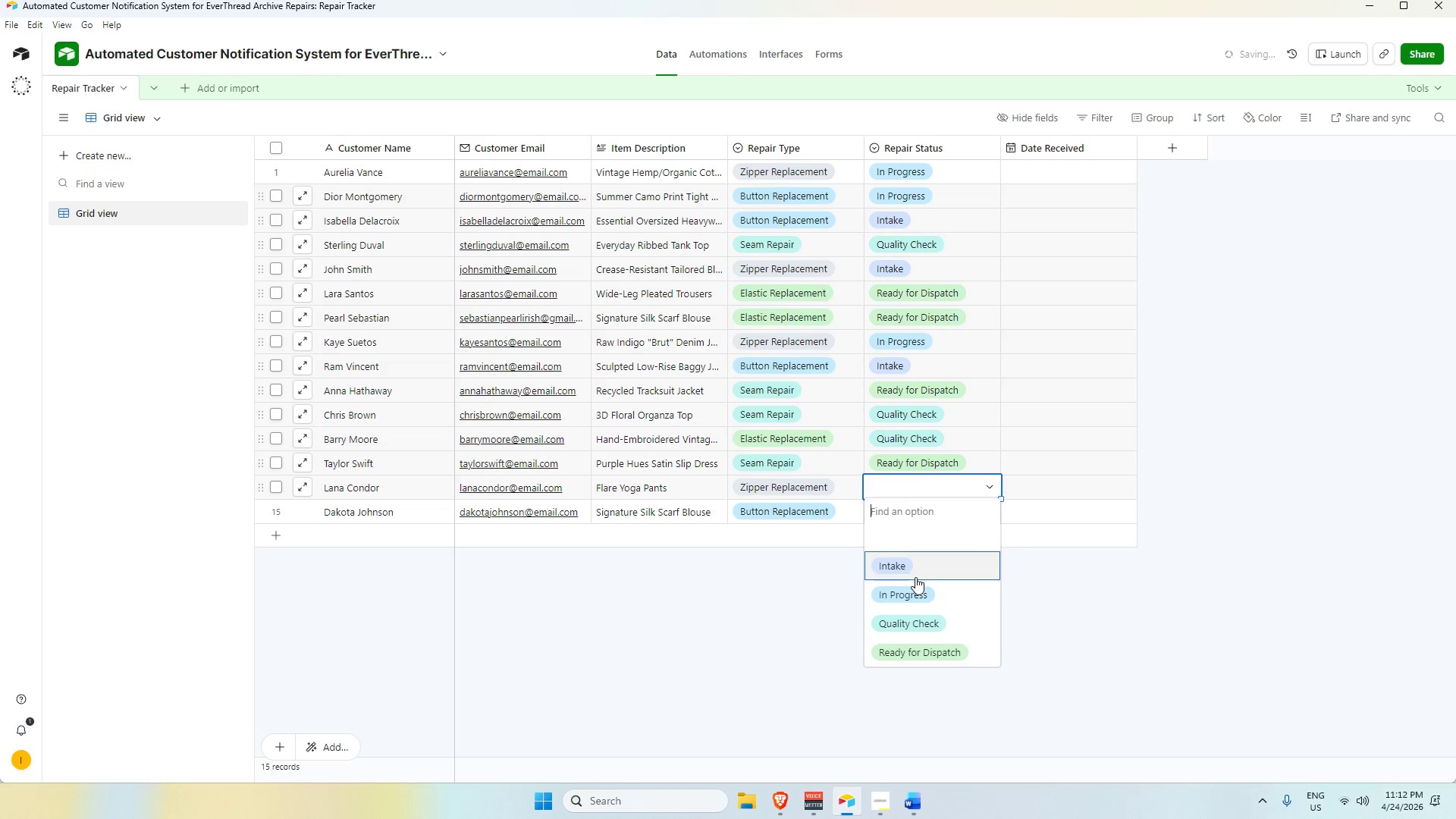 
left_click([915, 568])
 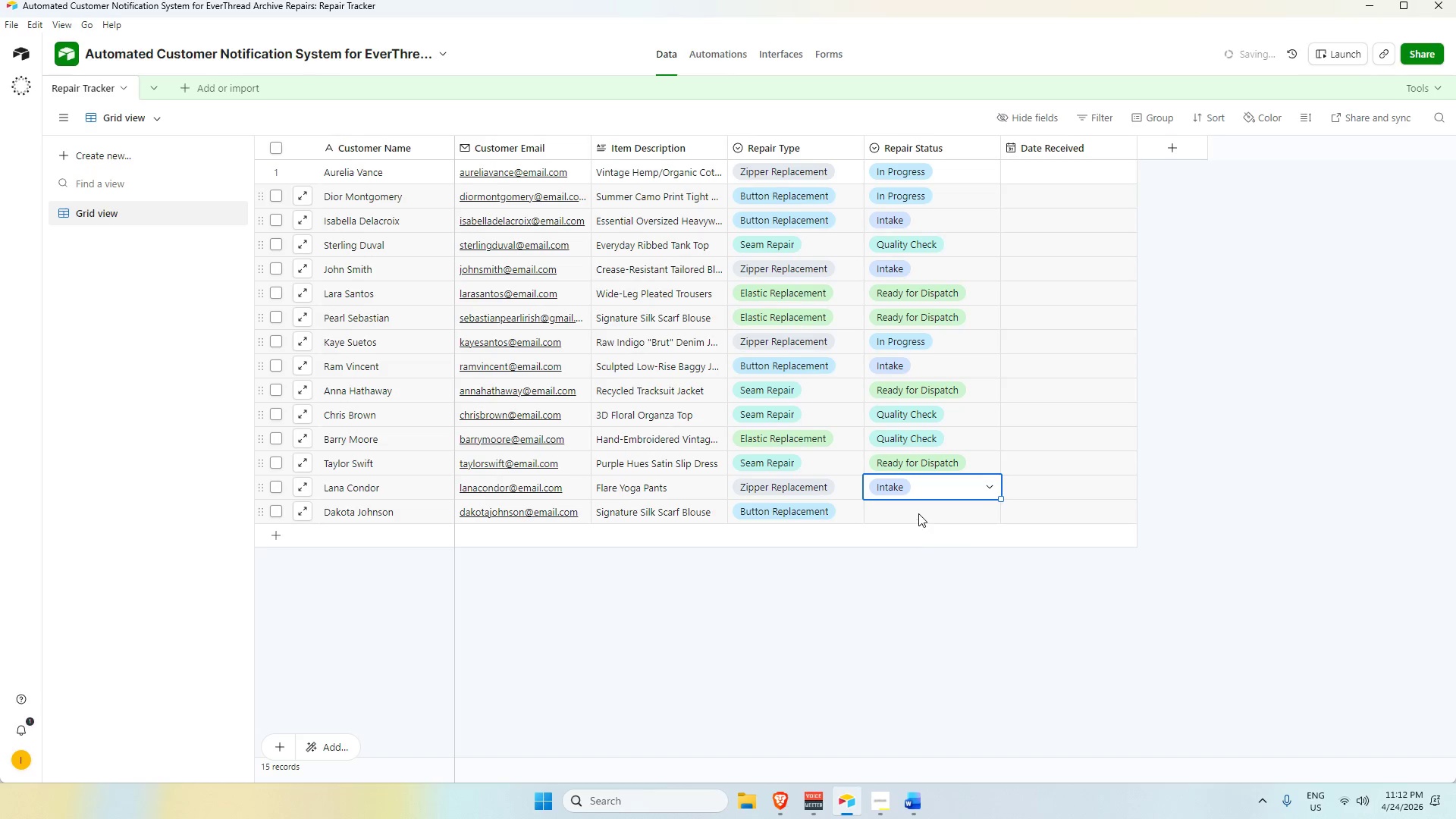 
left_click([913, 501])
 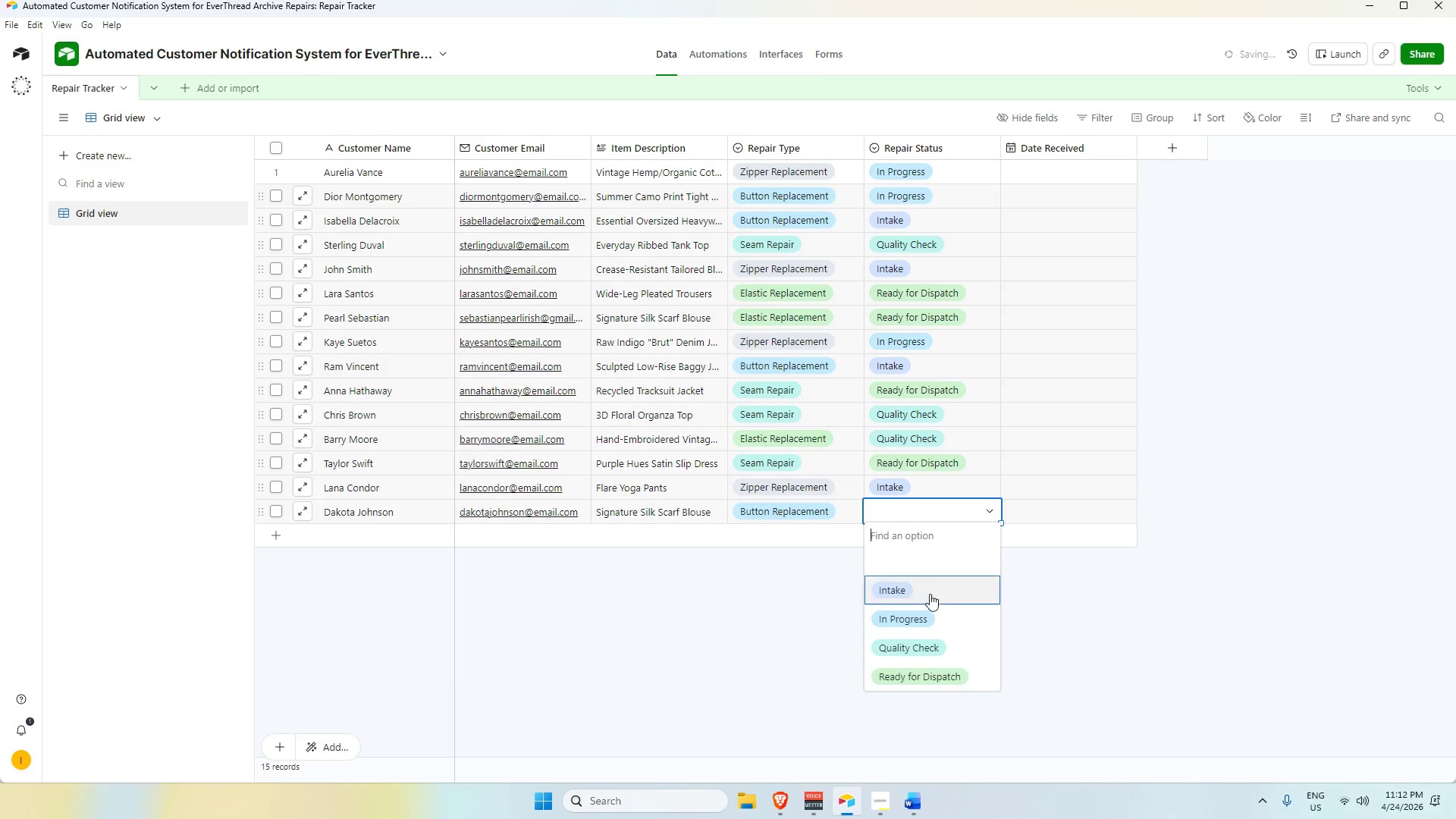 
left_click([929, 615])
 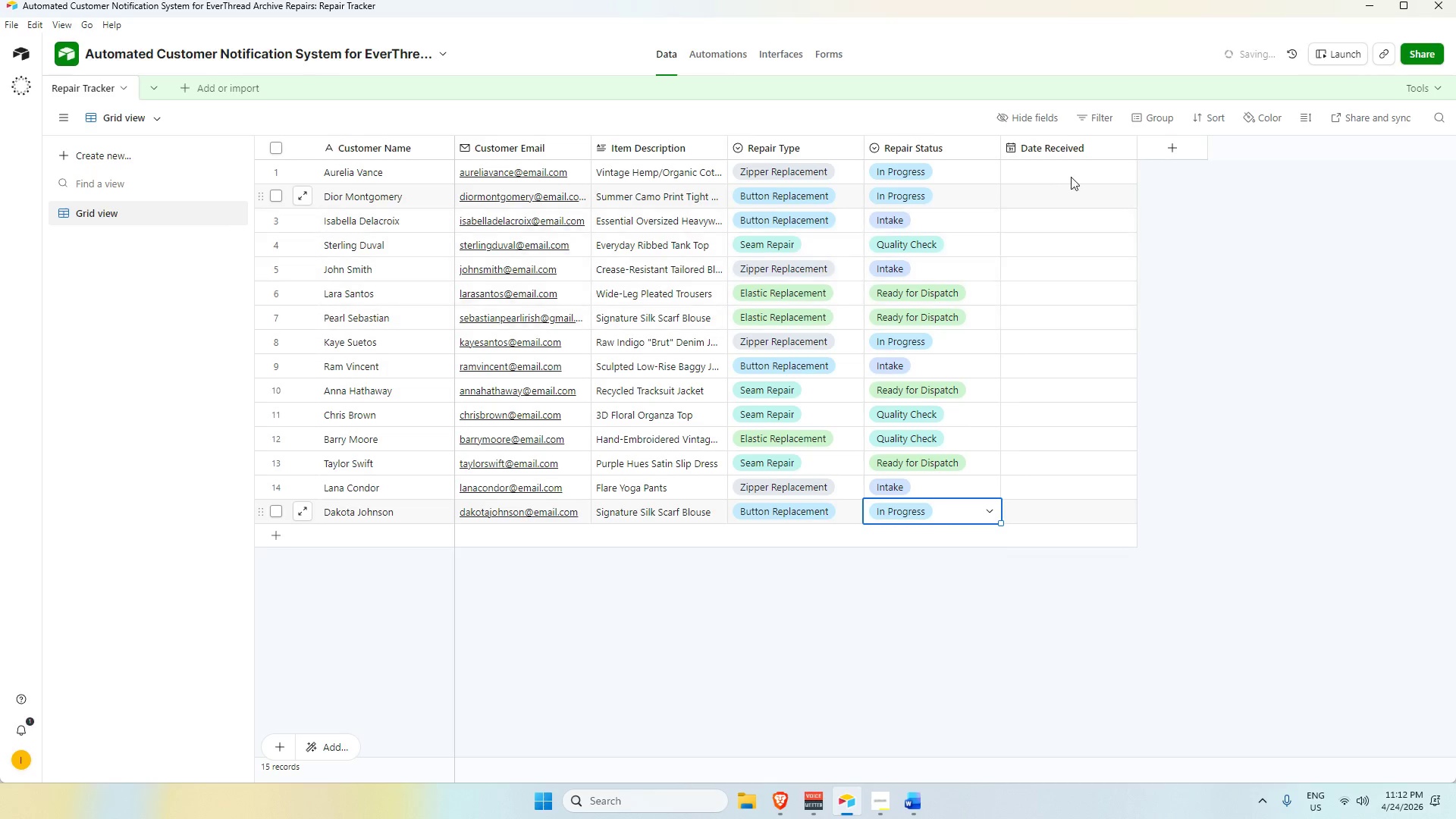 
left_click([1062, 166])
 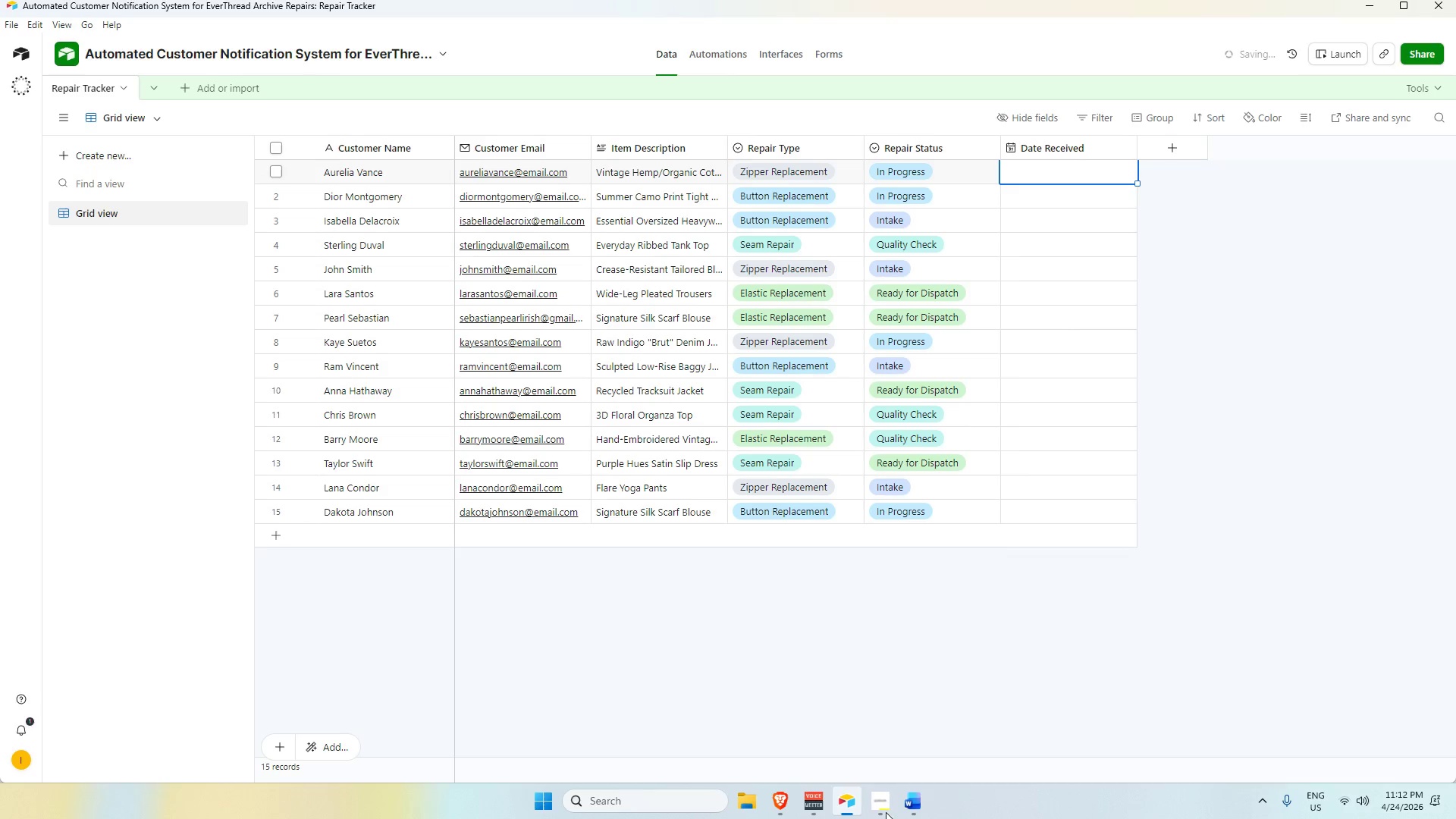 
wait(9.36)
 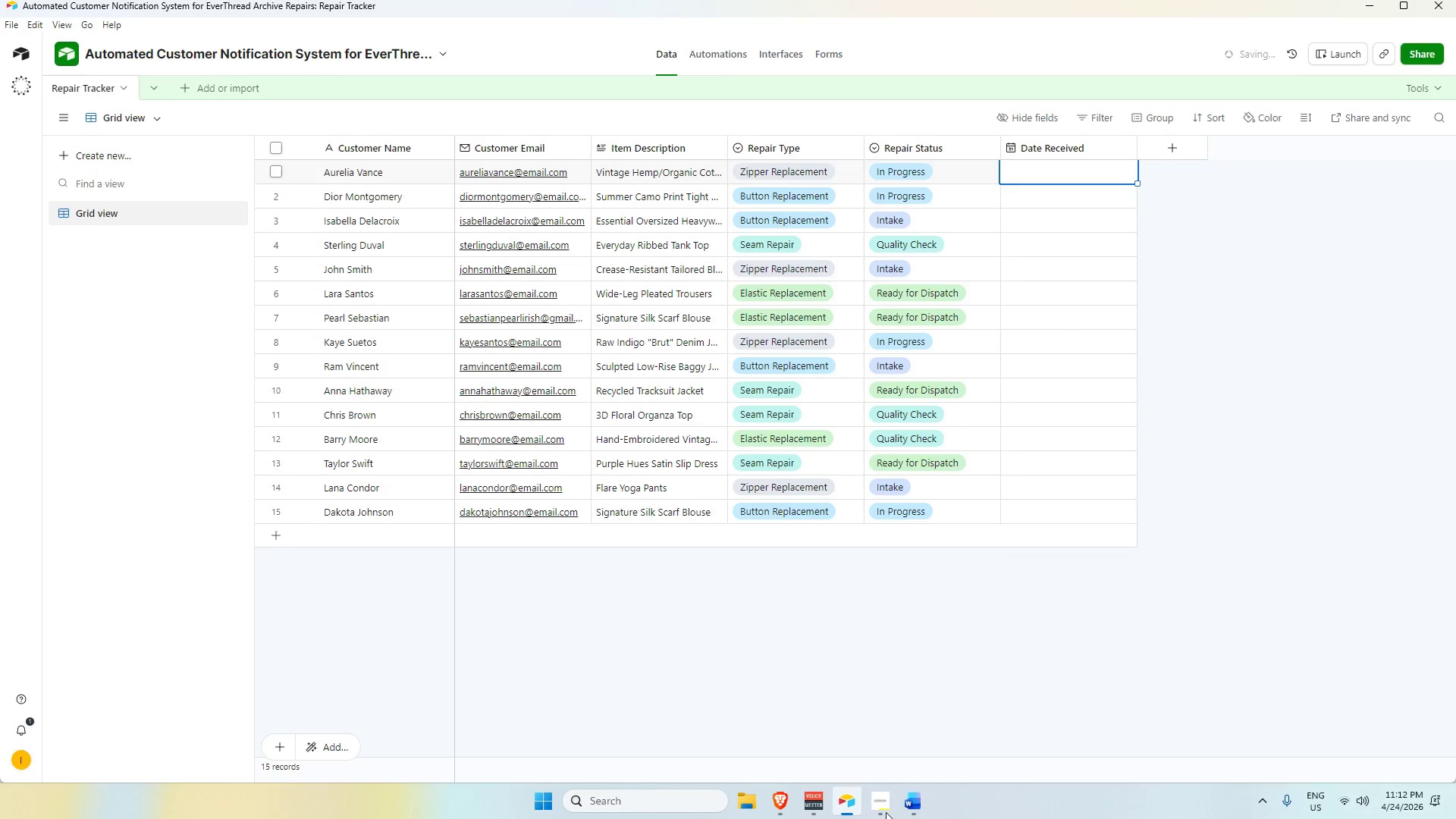 
left_click_drag(start_coordinate=[262, 438], to_coordinate=[563, 463])
 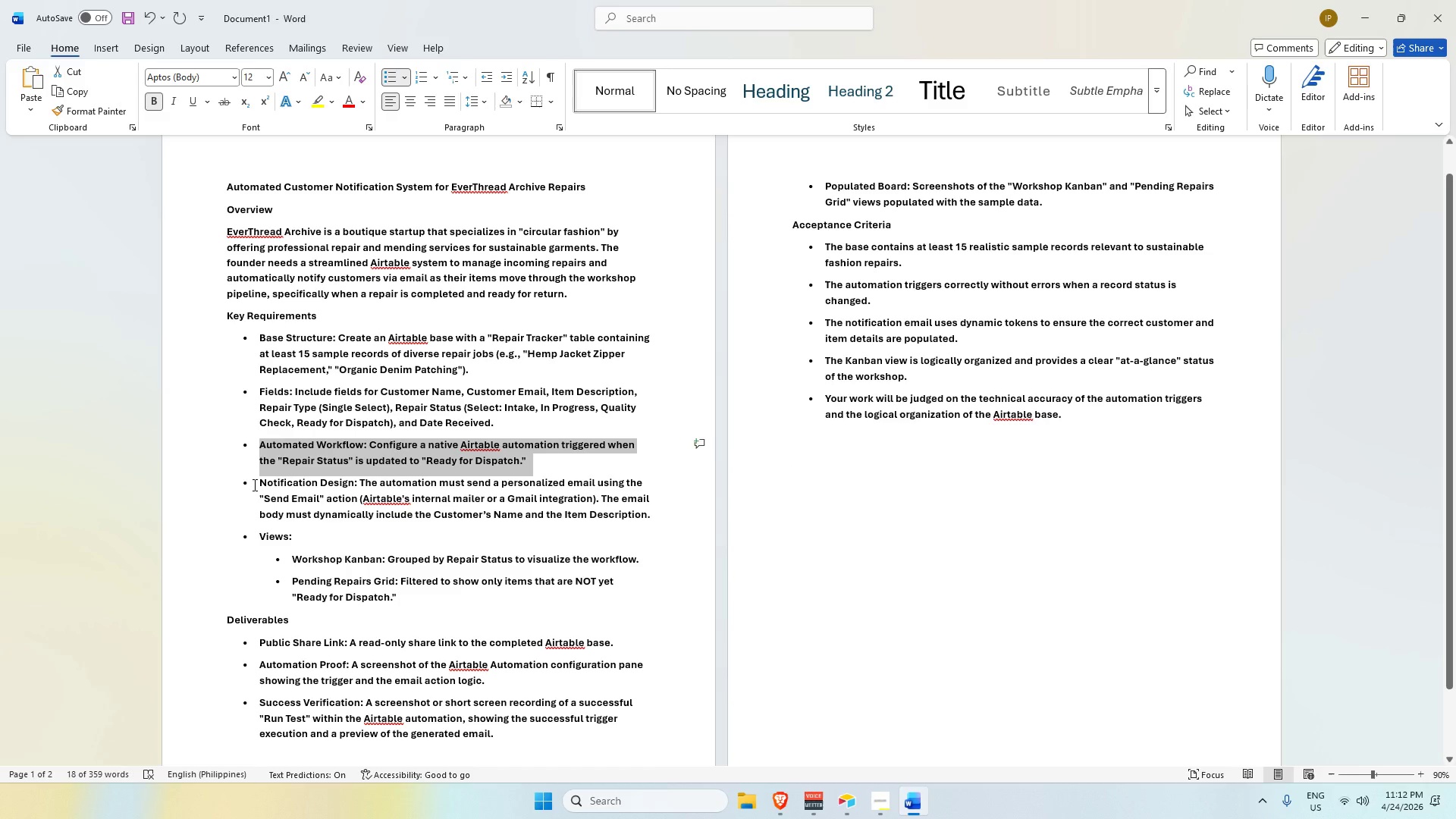 
left_click_drag(start_coordinate=[256, 484], to_coordinate=[654, 522])
 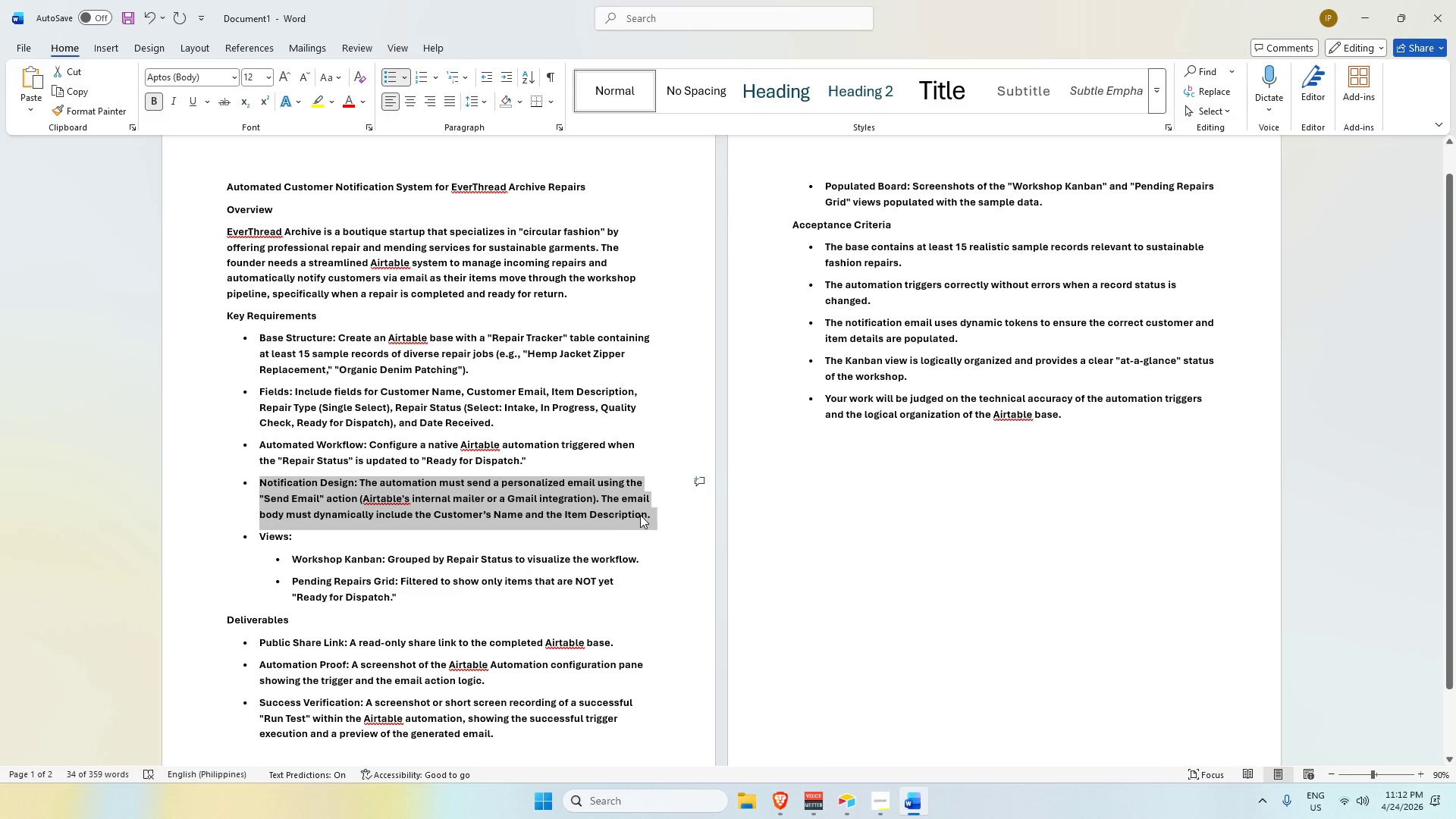 
wait(8.8)
 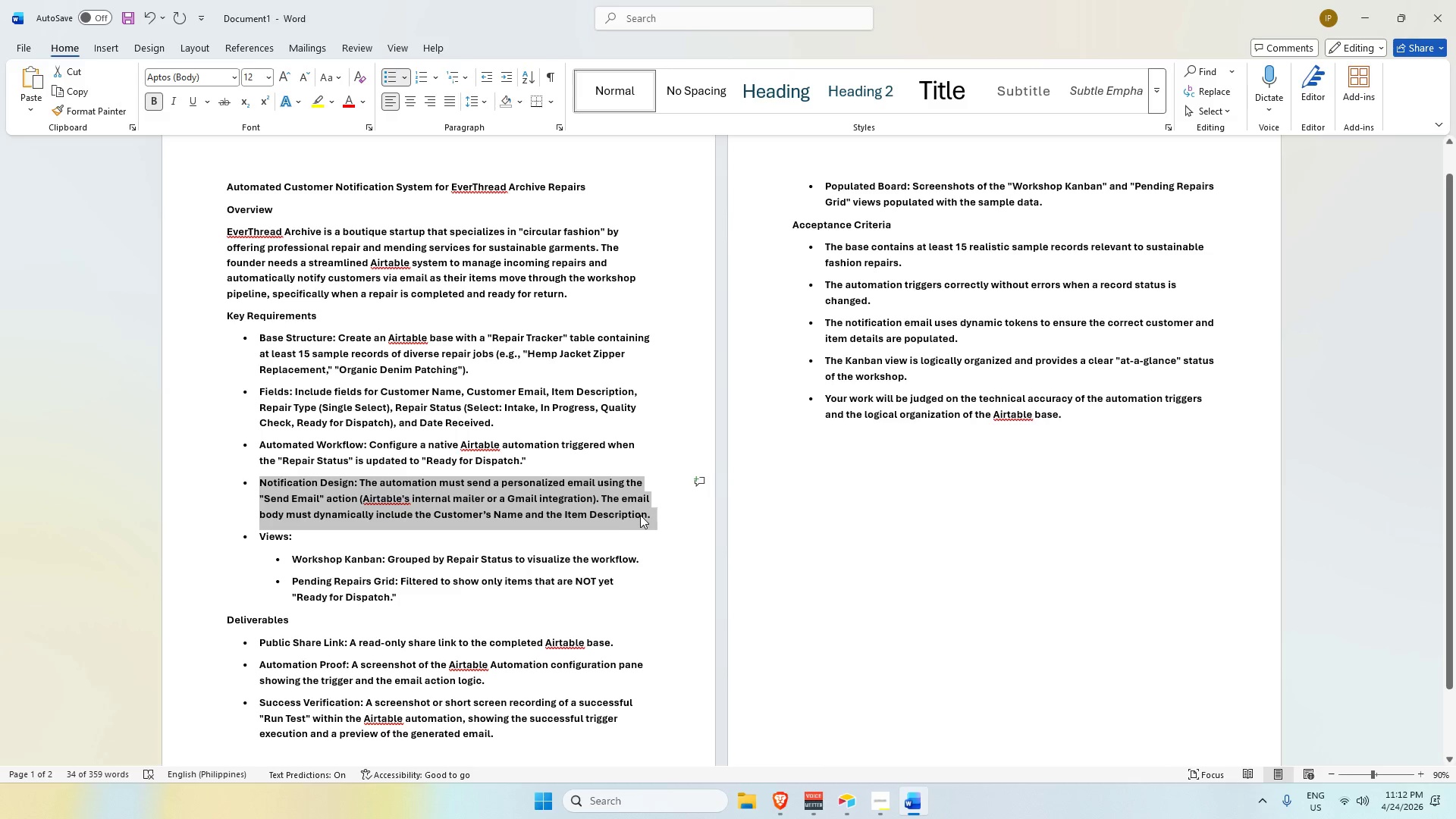 
left_click([879, 806])